 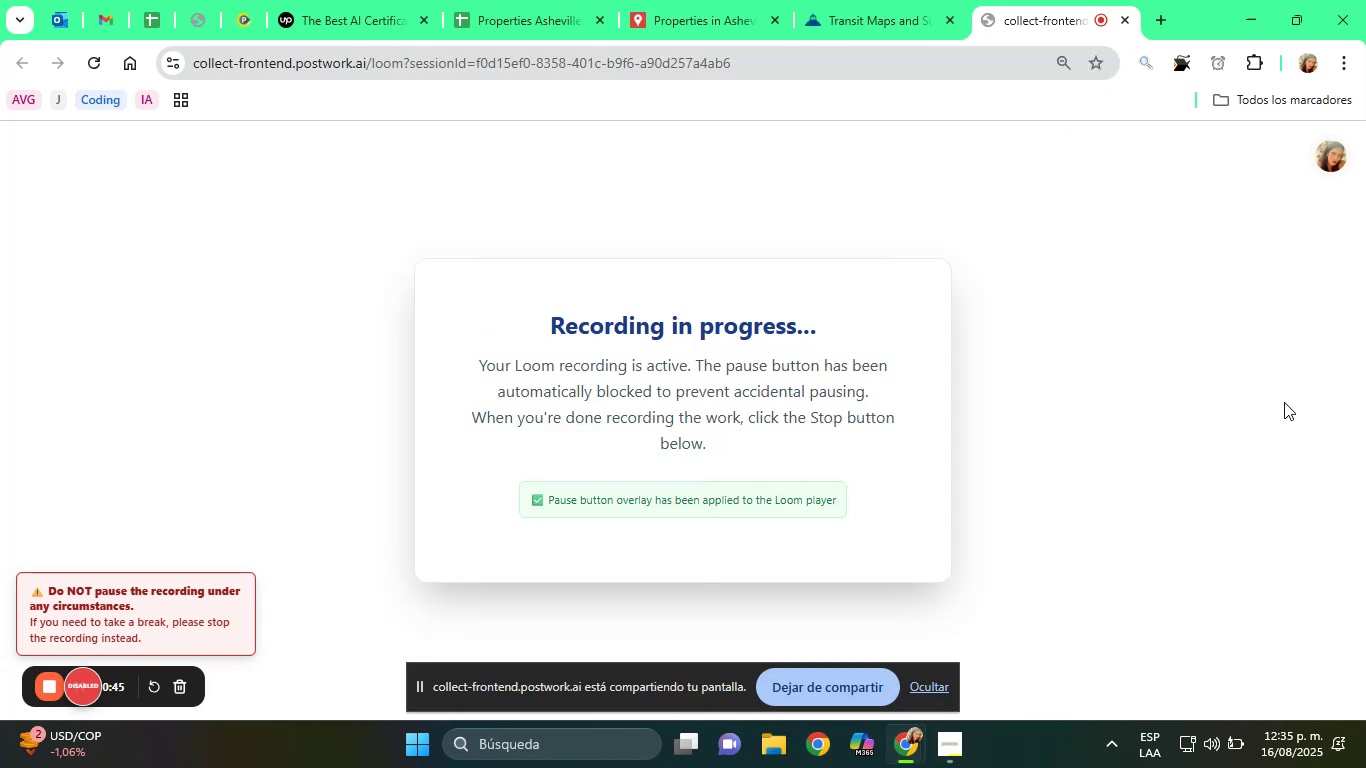 
left_click([876, 0])
 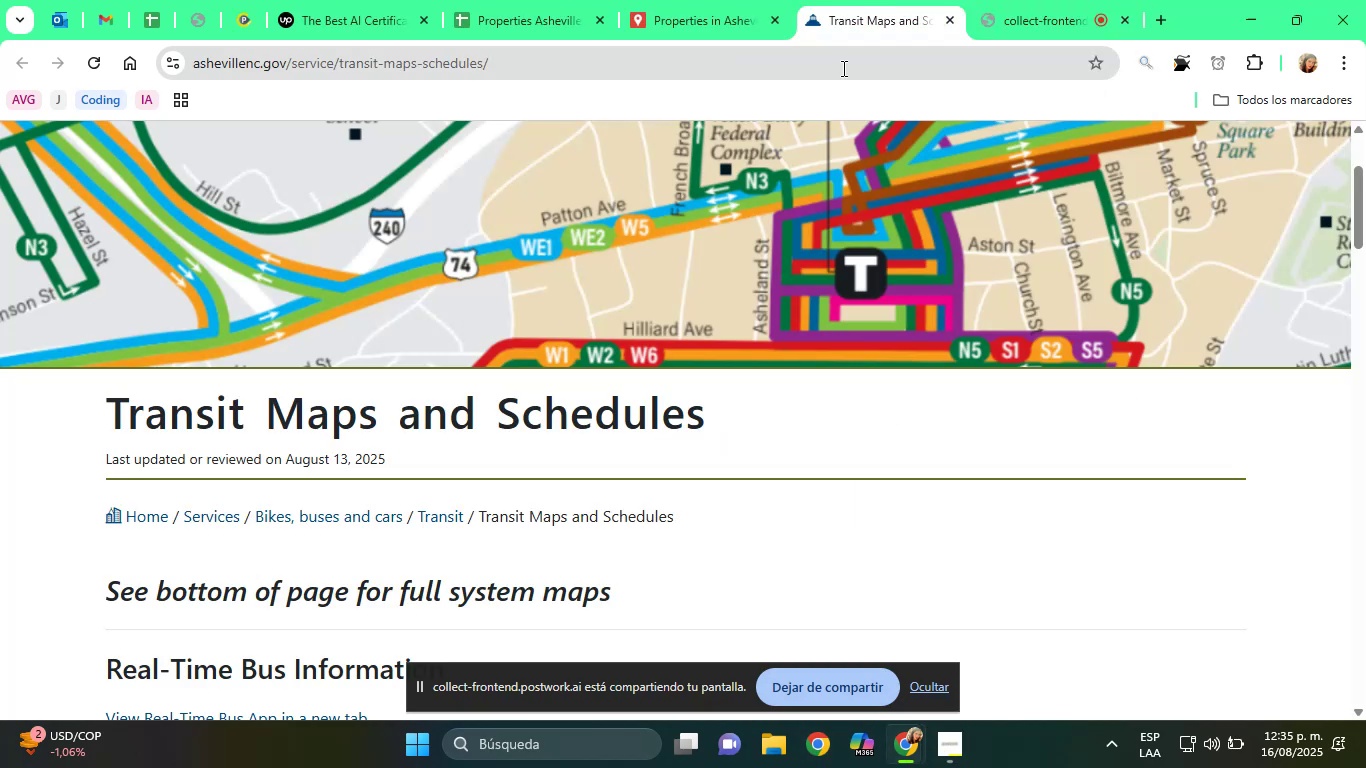 
scroll: coordinate [470, 400], scroll_direction: down, amount: 6.0
 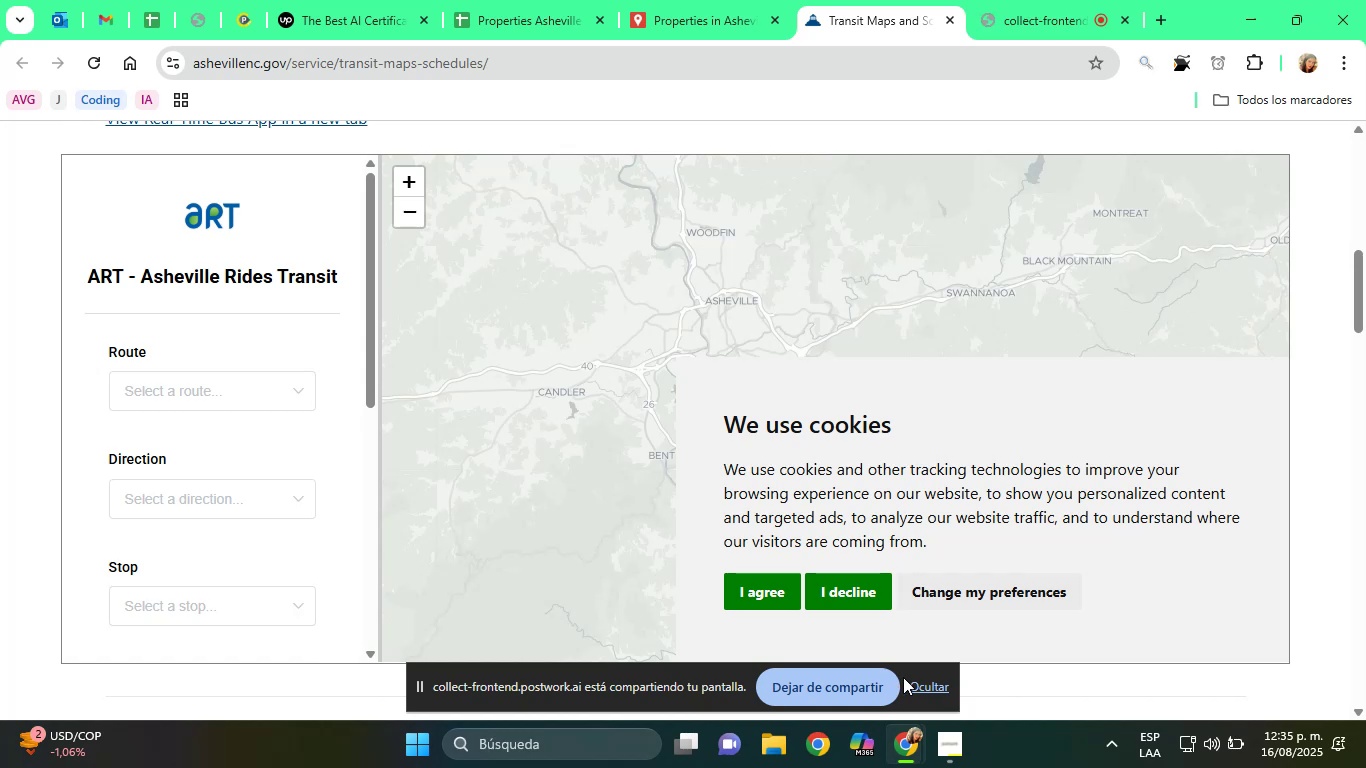 
left_click([932, 687])
 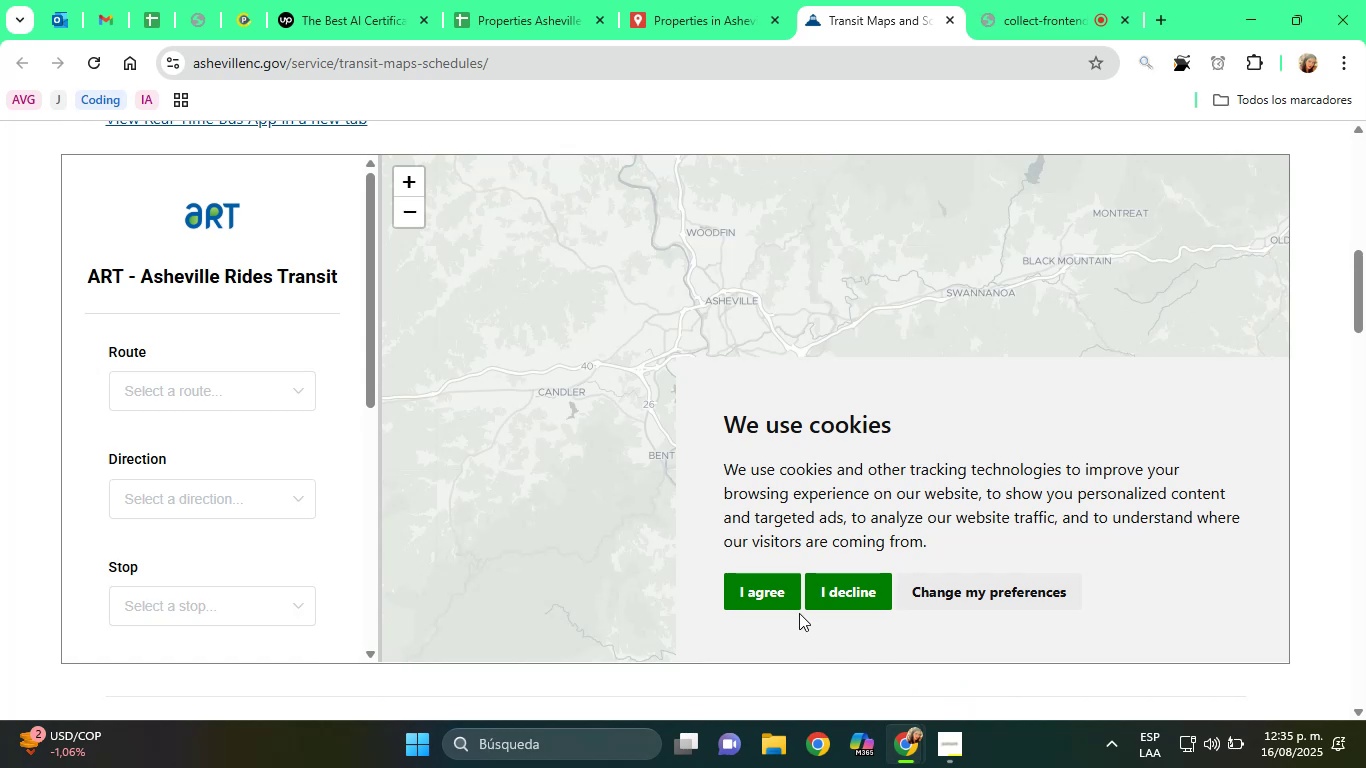 
left_click([771, 599])
 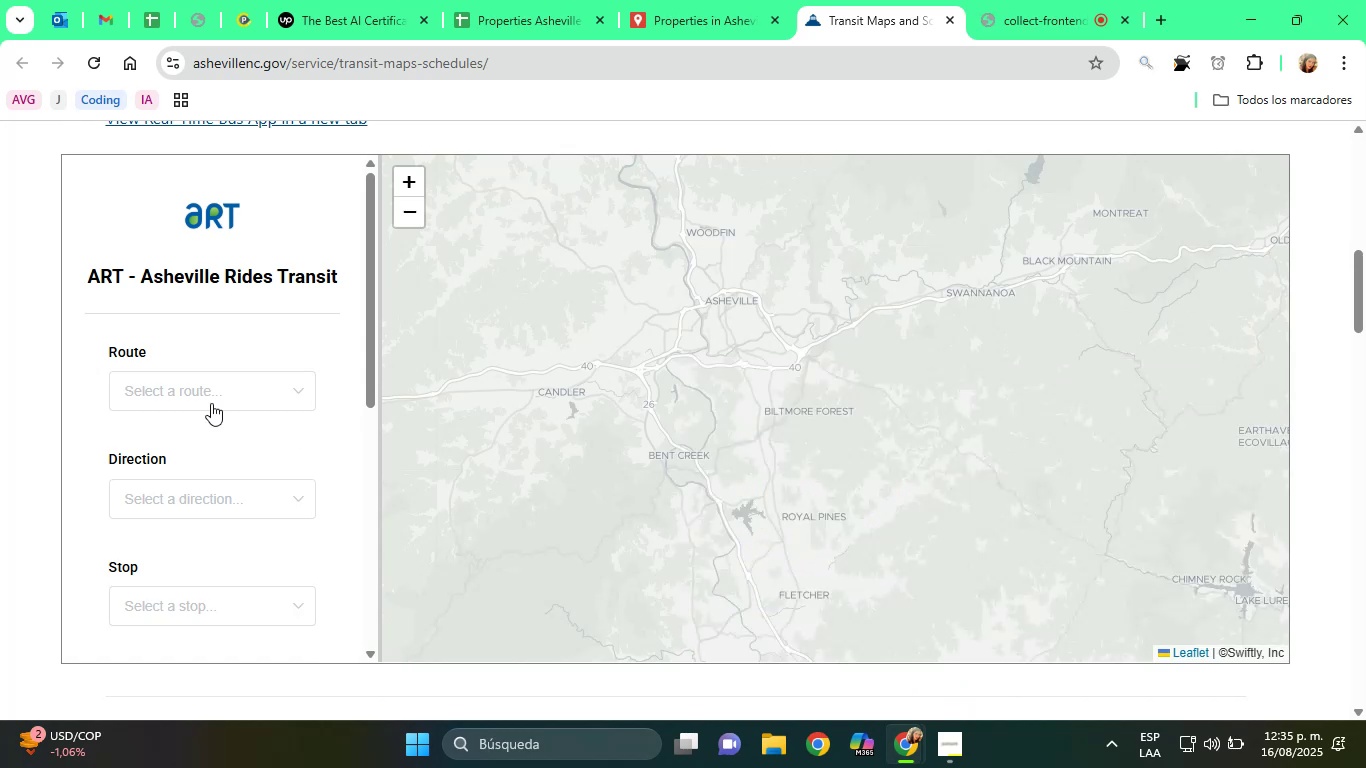 
left_click([183, 388])
 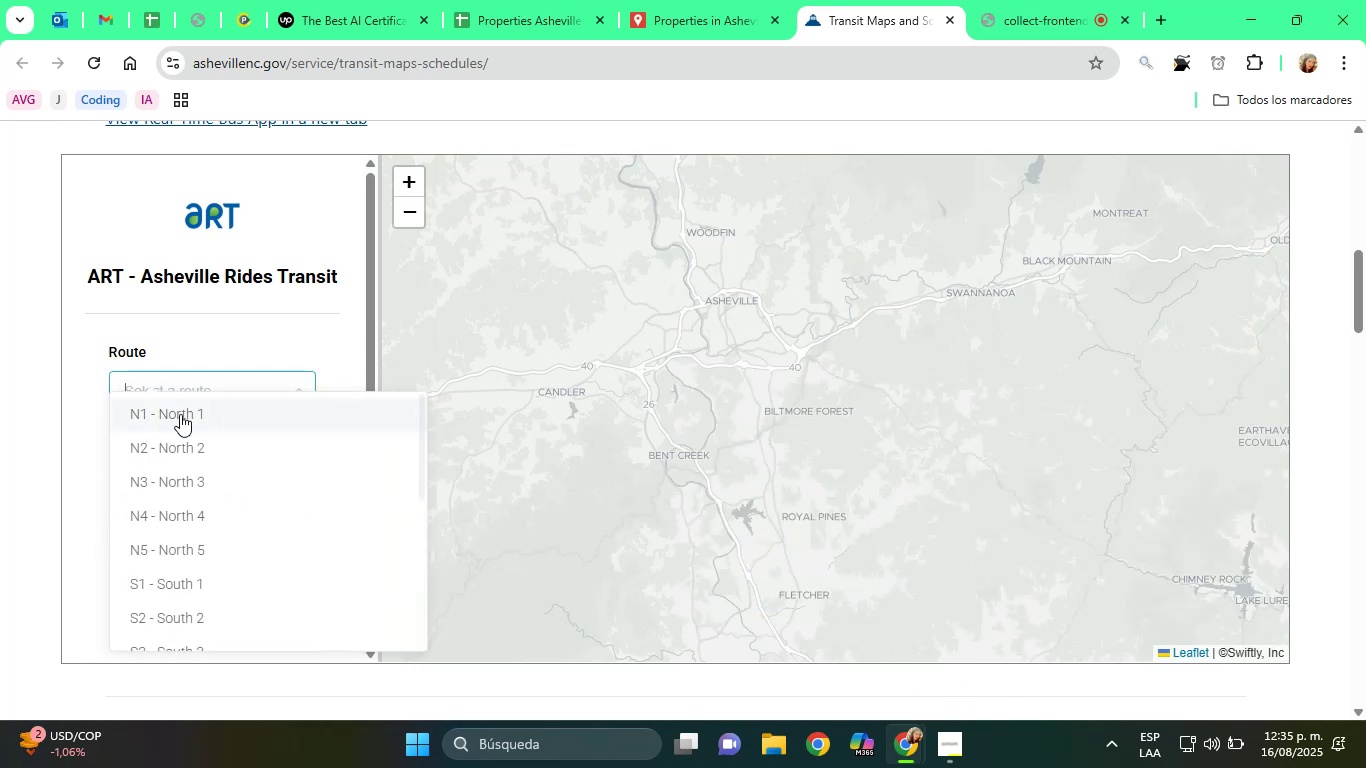 
left_click([181, 420])
 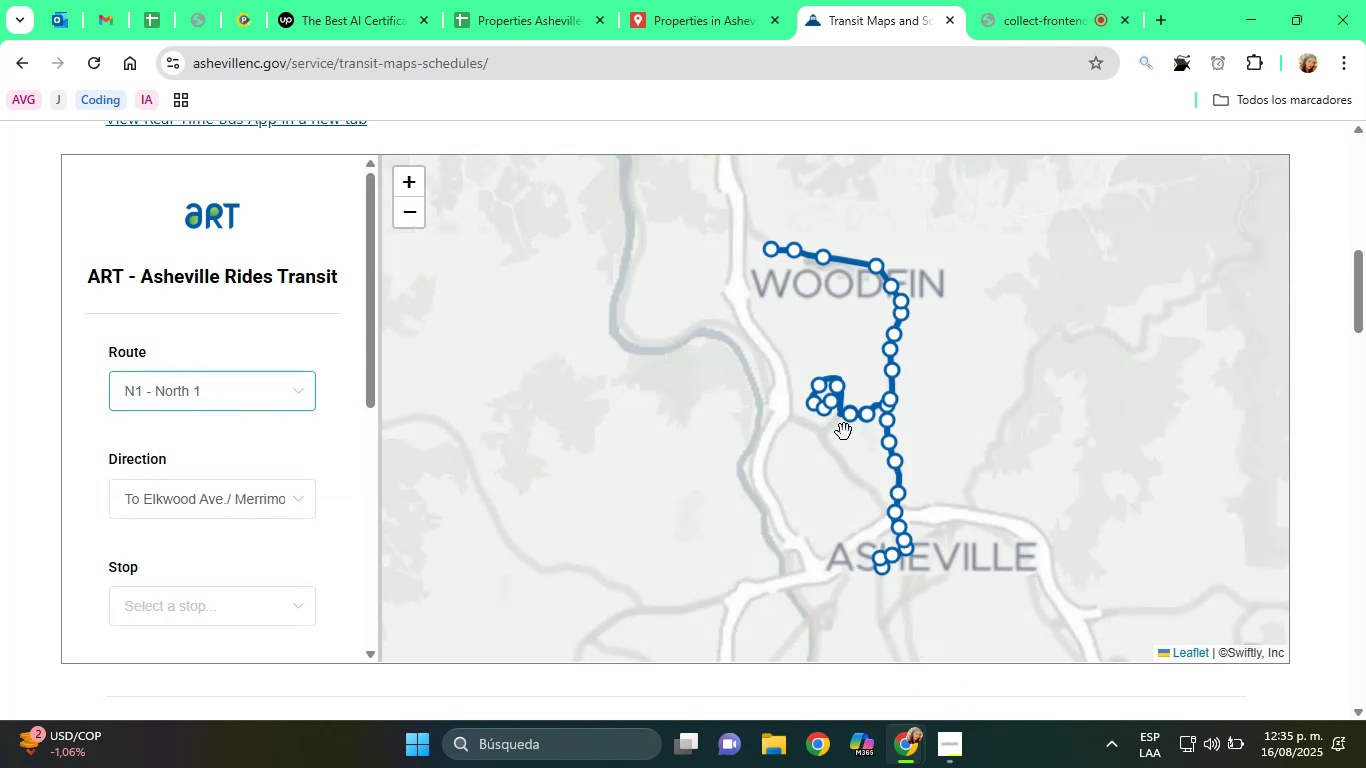 
scroll: coordinate [843, 471], scroll_direction: up, amount: 3.0
 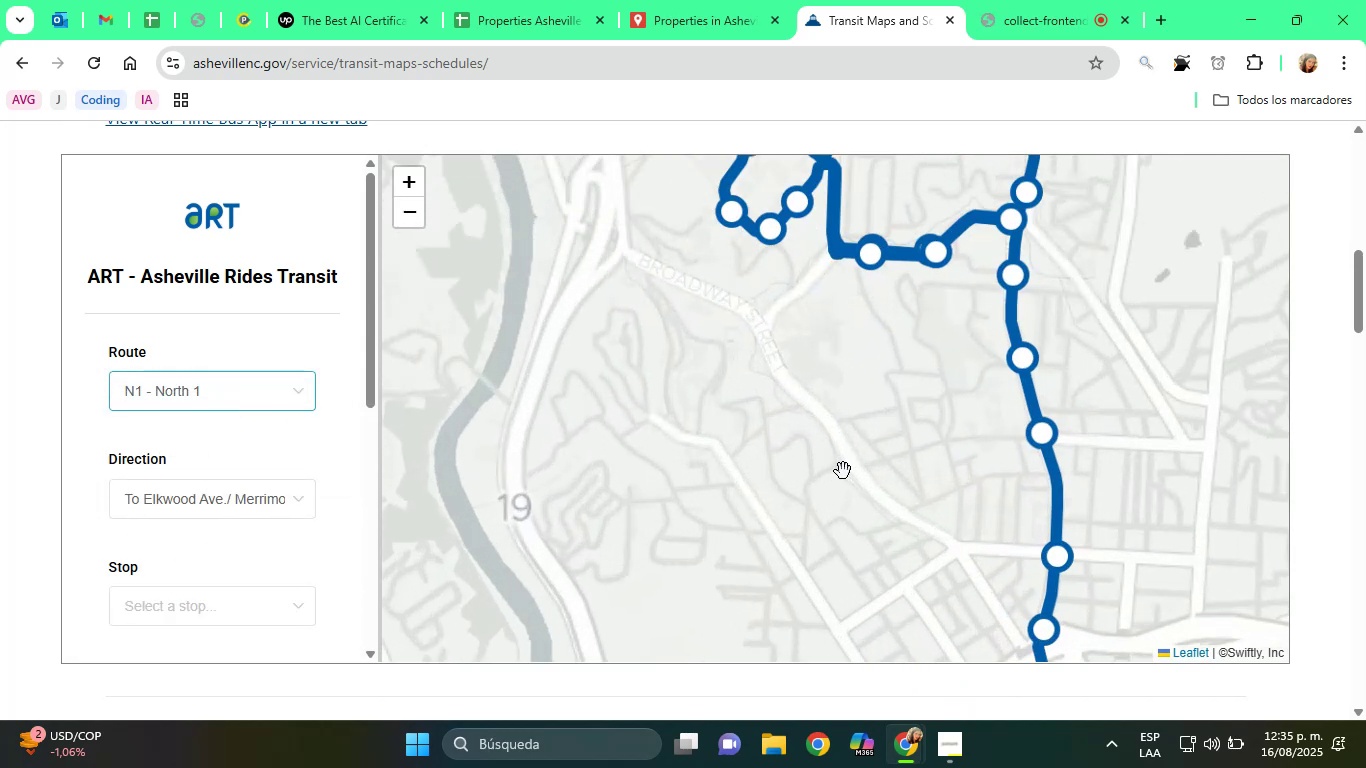 
left_click_drag(start_coordinate=[862, 508], to_coordinate=[726, 304])
 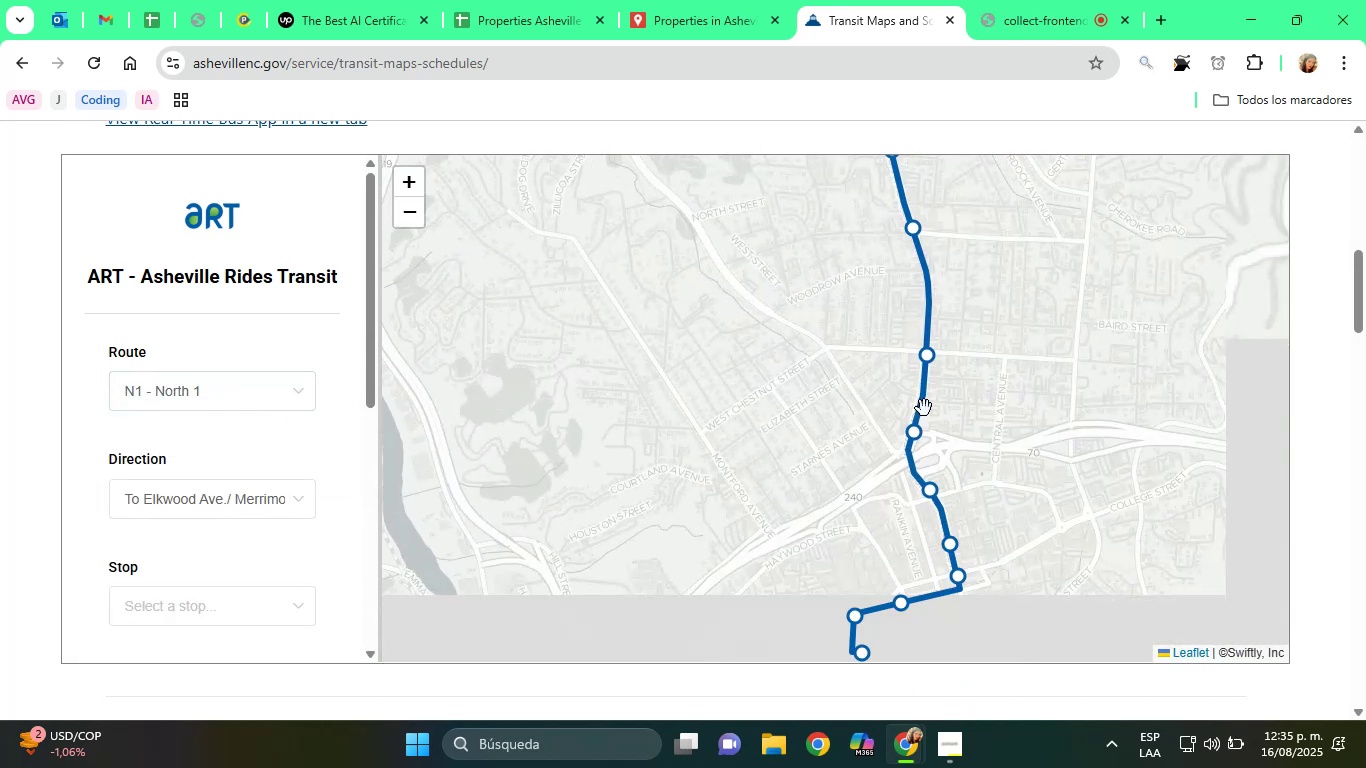 
scroll: coordinate [998, 440], scroll_direction: up, amount: 1.0
 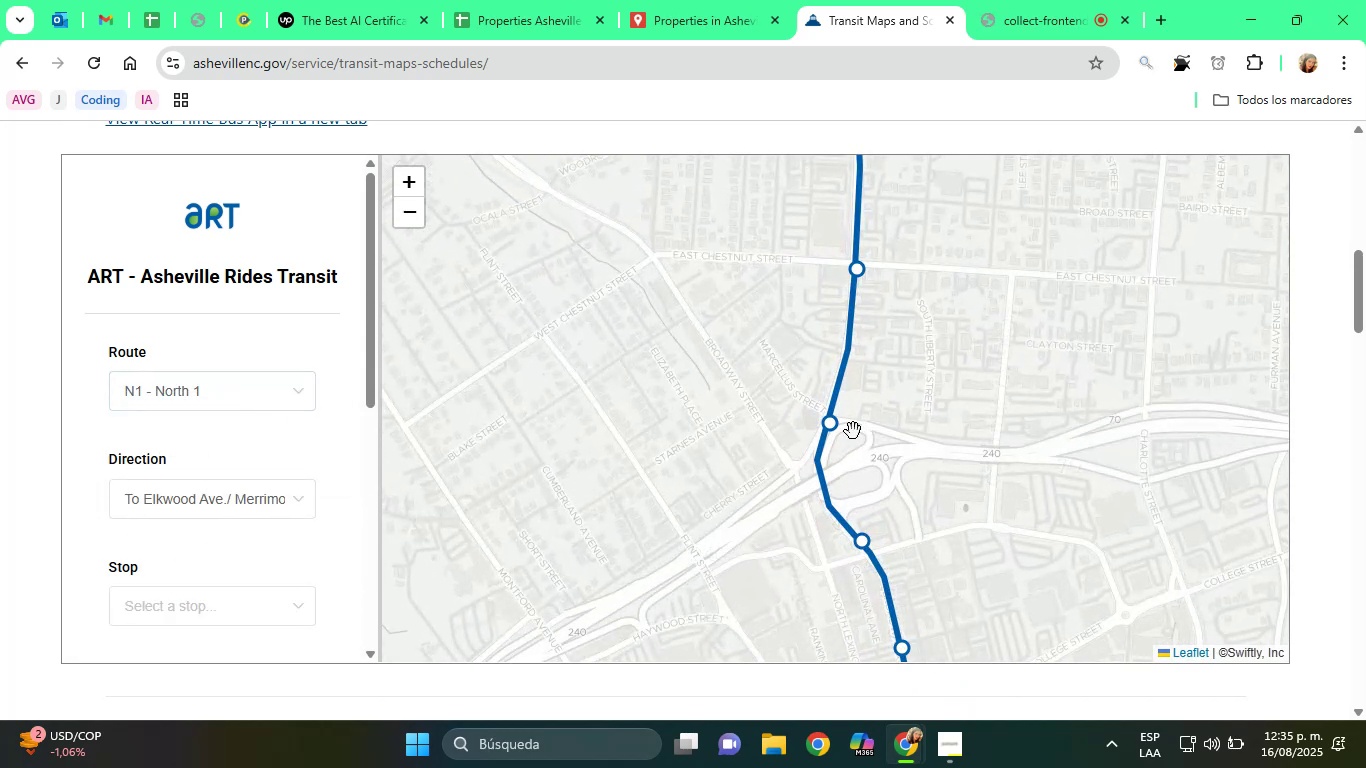 
left_click([832, 430])
 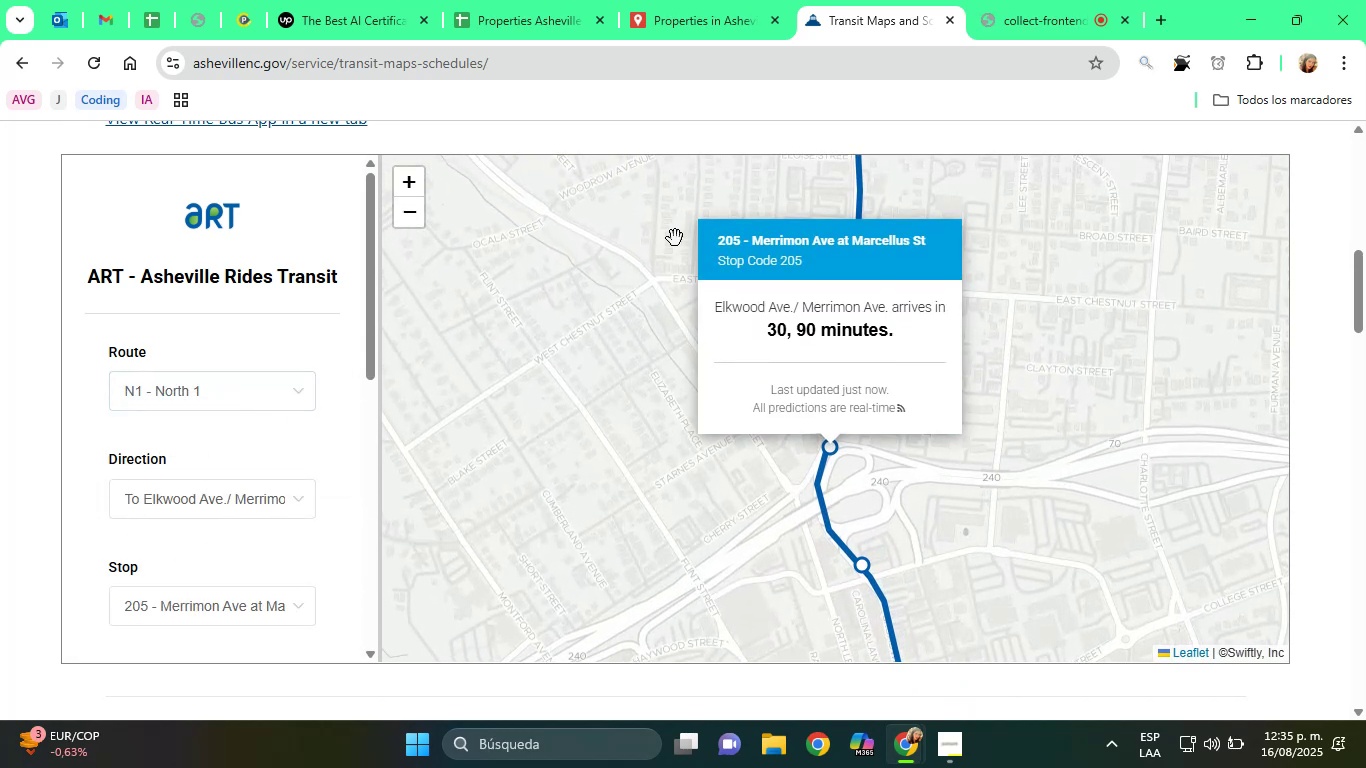 
left_click([547, 0])
 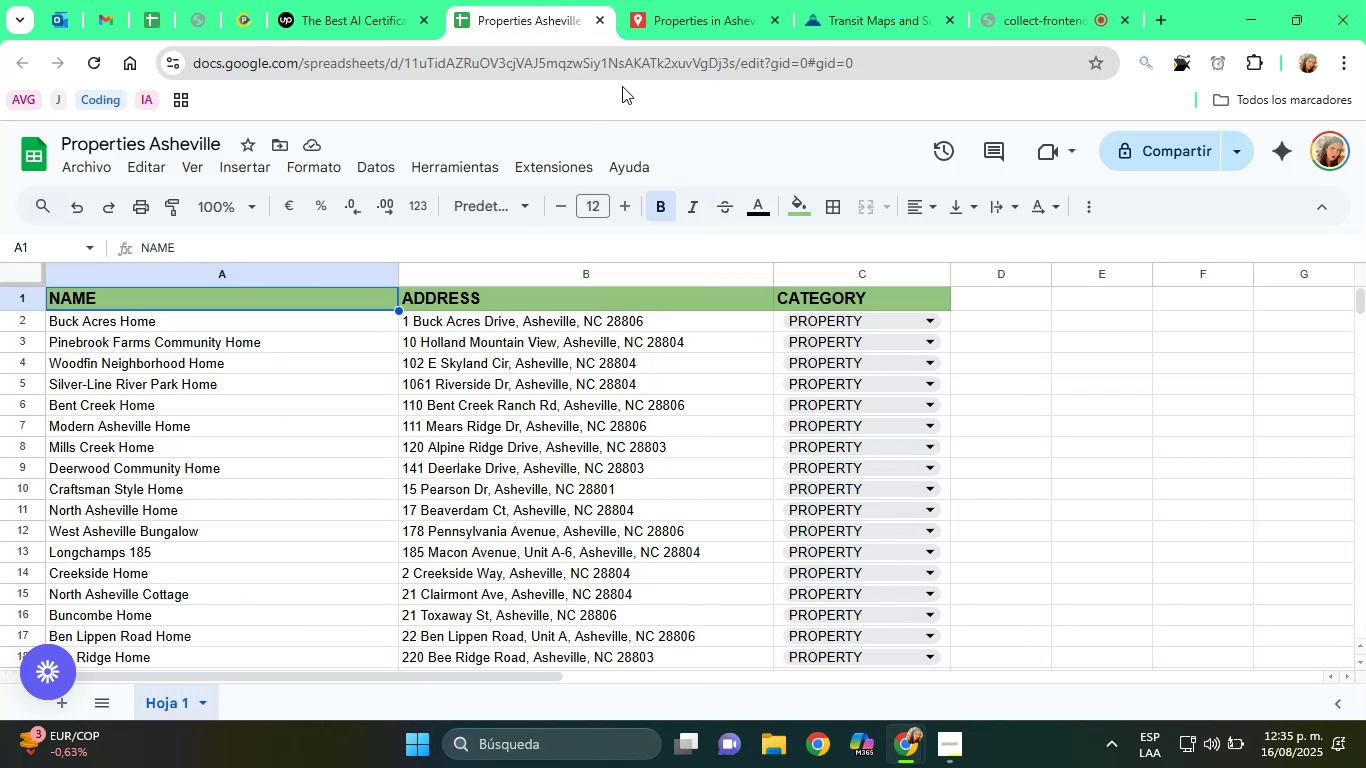 
left_click([692, 9])
 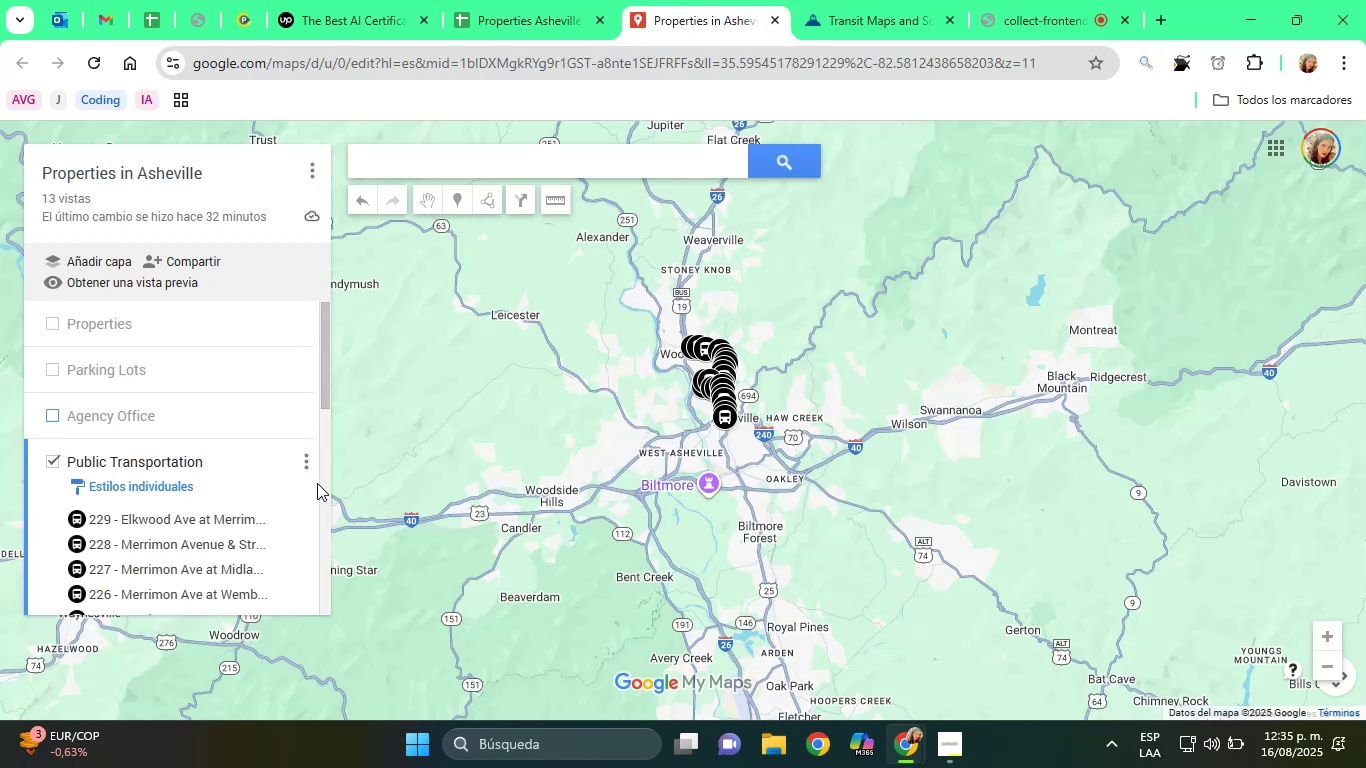 
scroll: coordinate [210, 494], scroll_direction: down, amount: 1.0
 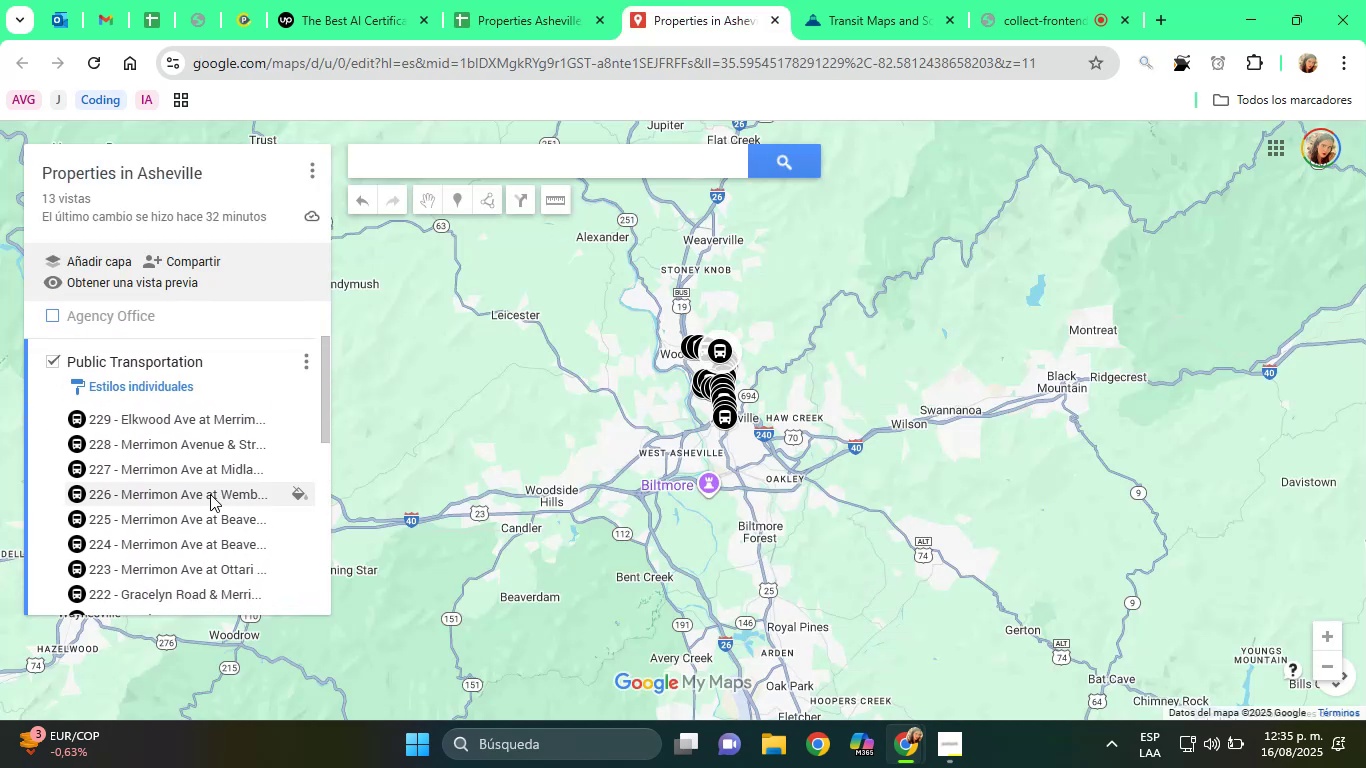 
wait(10.36)
 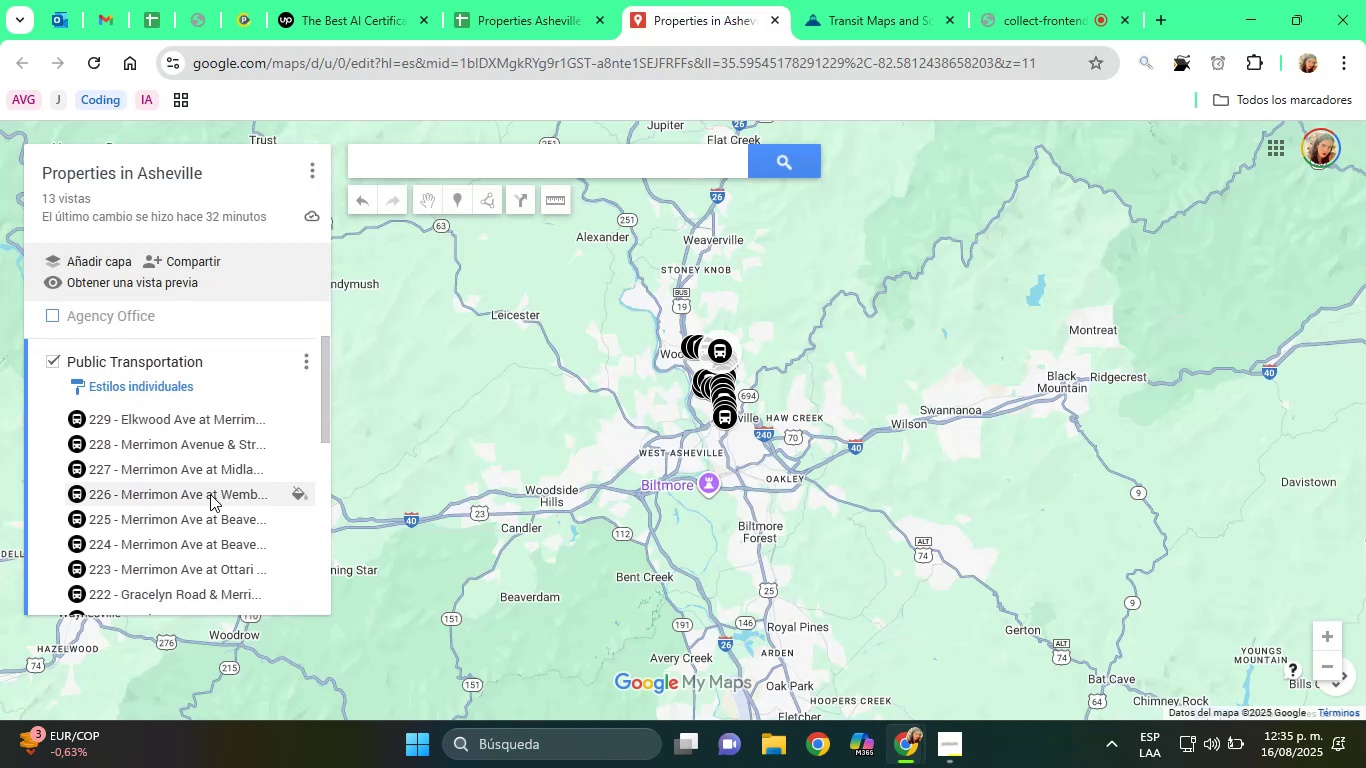 
scroll: coordinate [165, 470], scroll_direction: down, amount: 1.0
 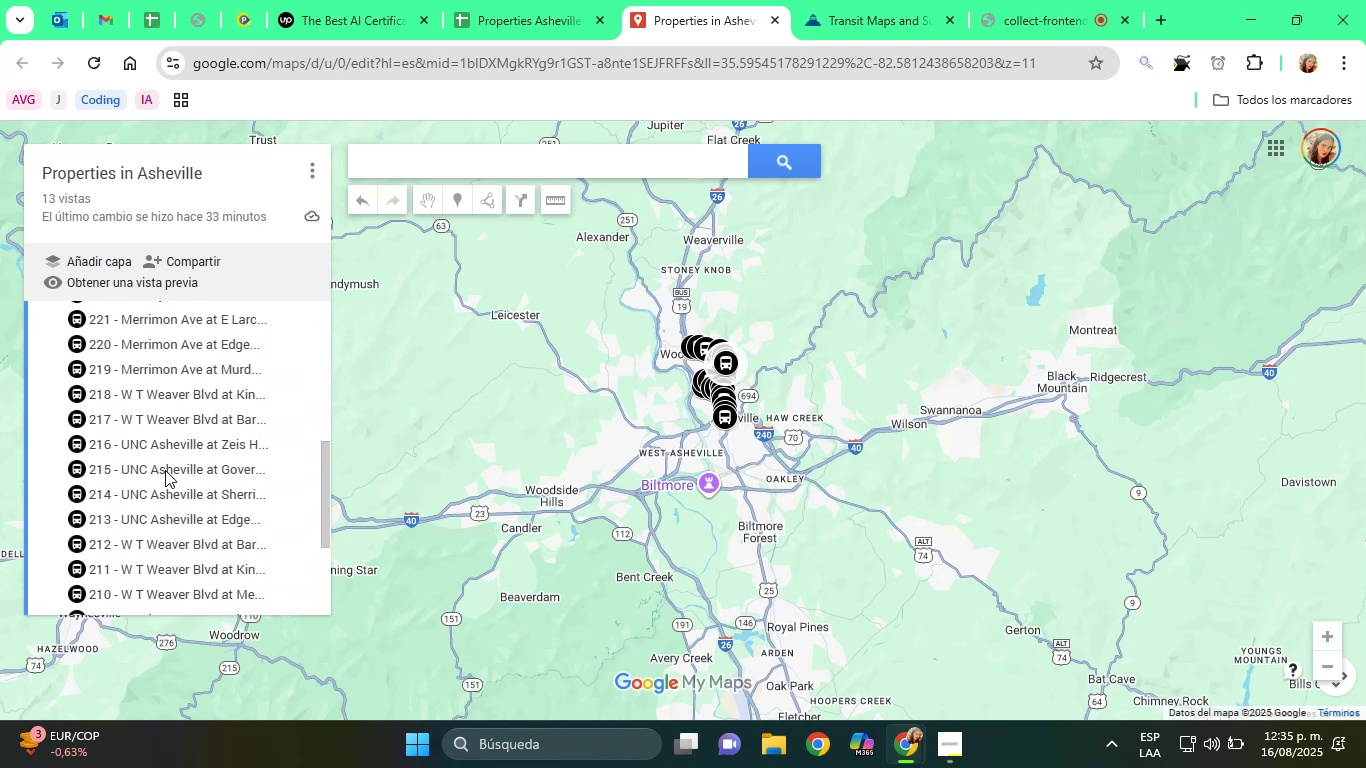 
scroll: coordinate [165, 470], scroll_direction: up, amount: 2.0
 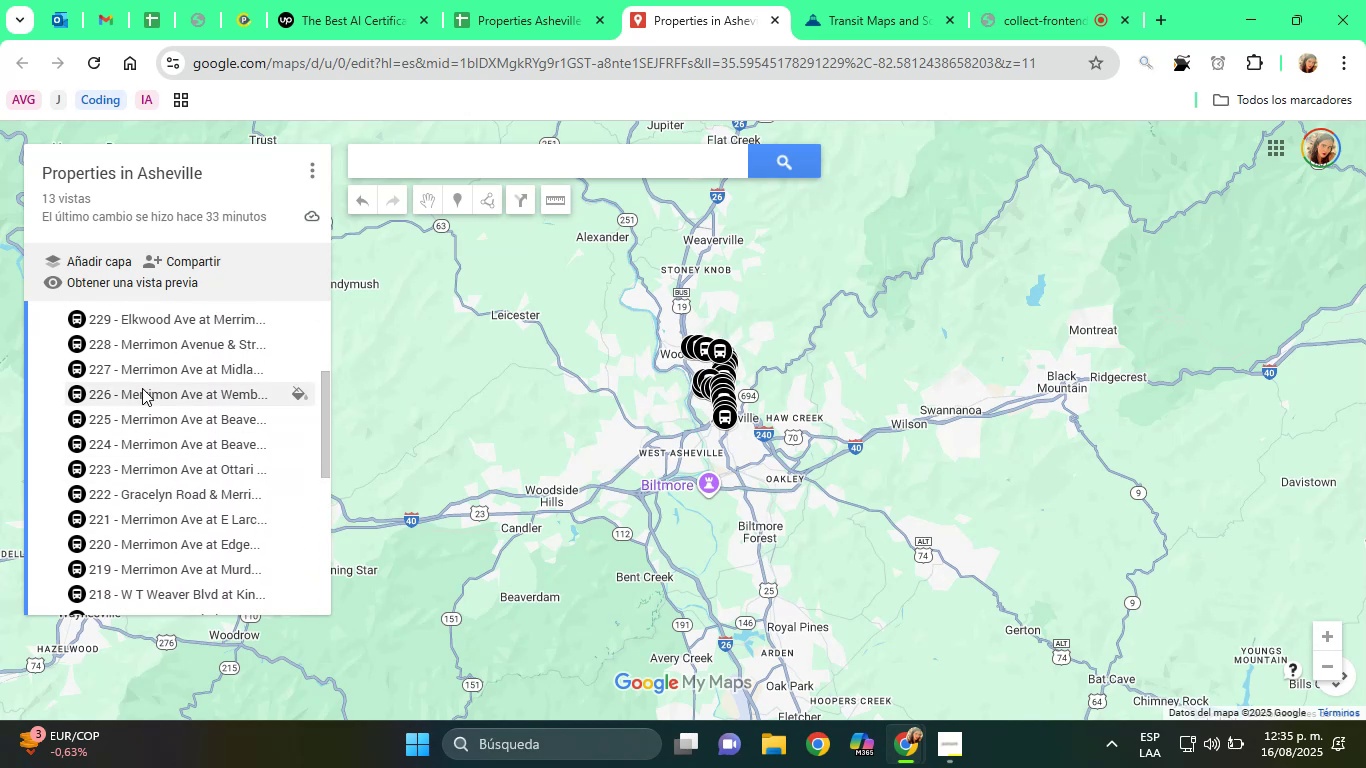 
mouse_move([148, 451])
 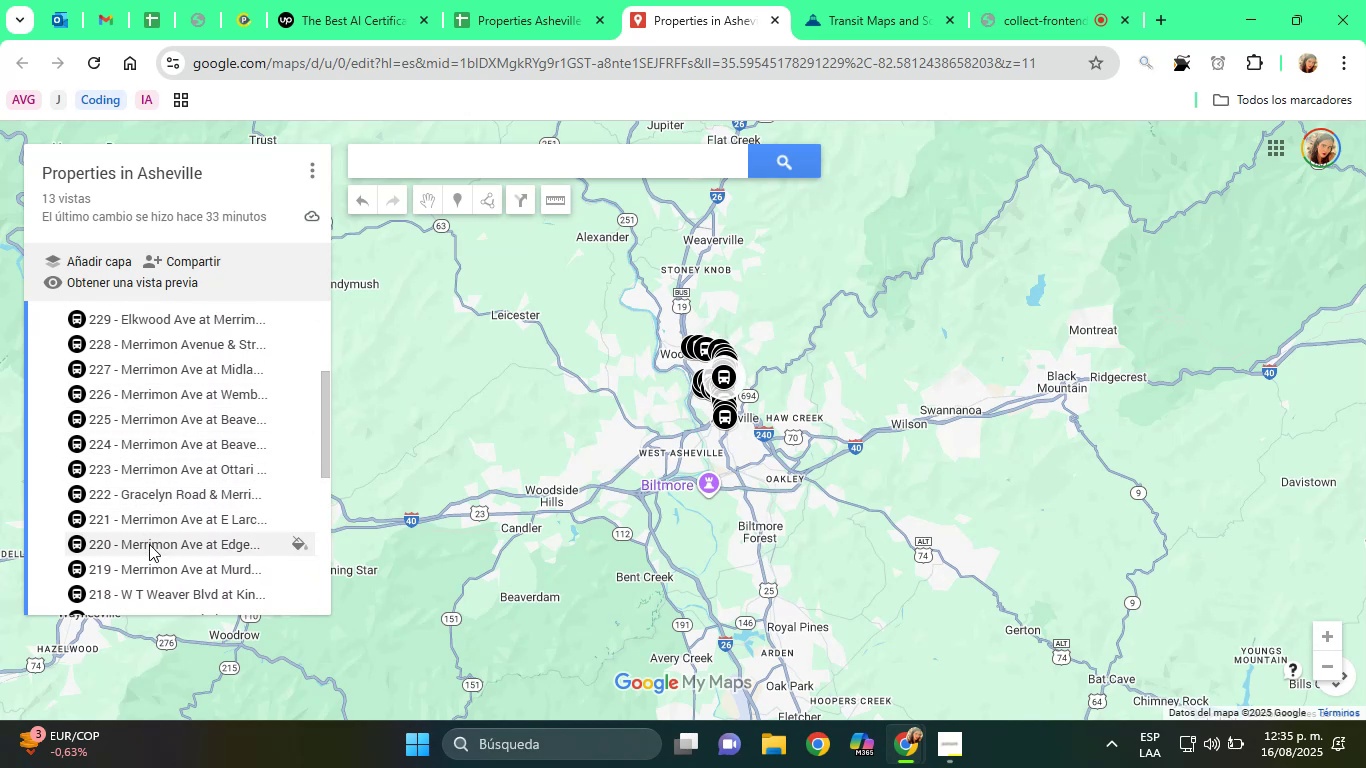 
scroll: coordinate [159, 473], scroll_direction: down, amount: 4.0
 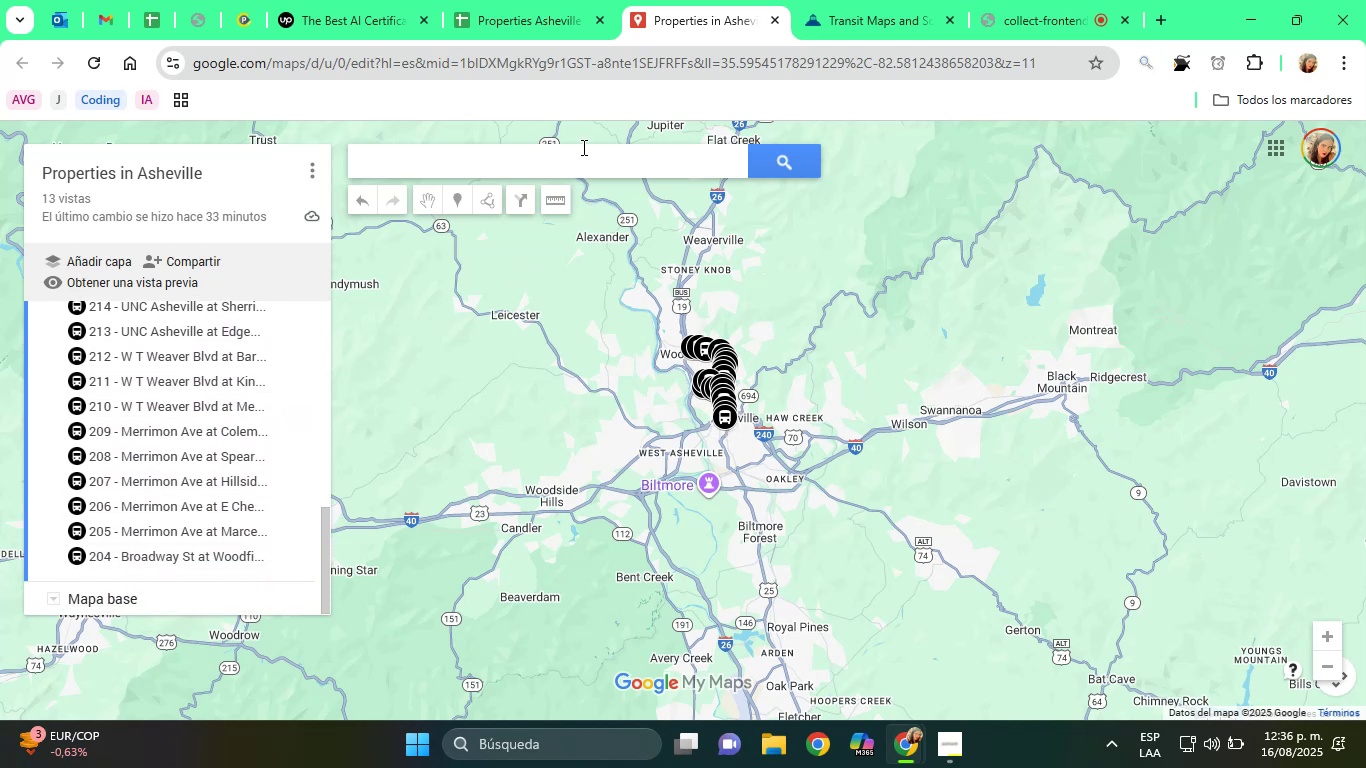 
left_click([917, 0])
 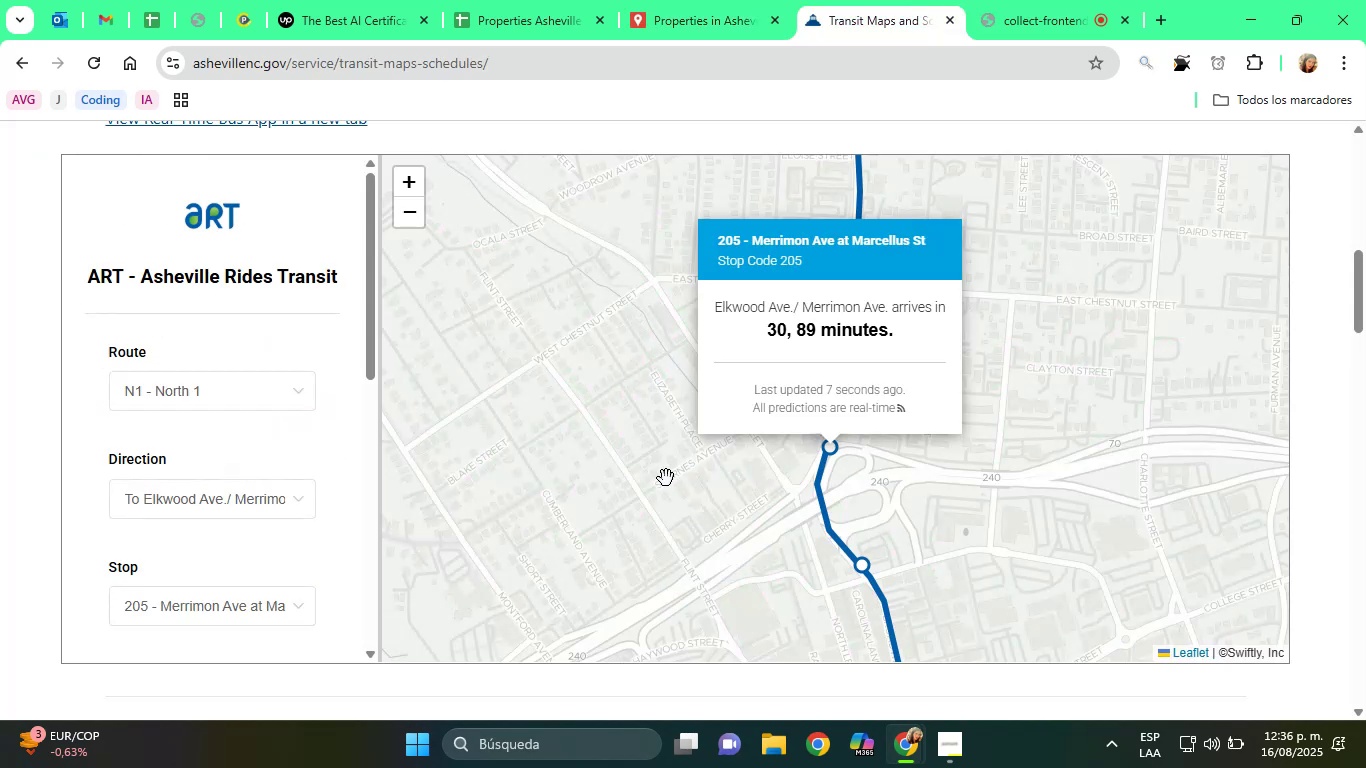 
left_click([665, 489])
 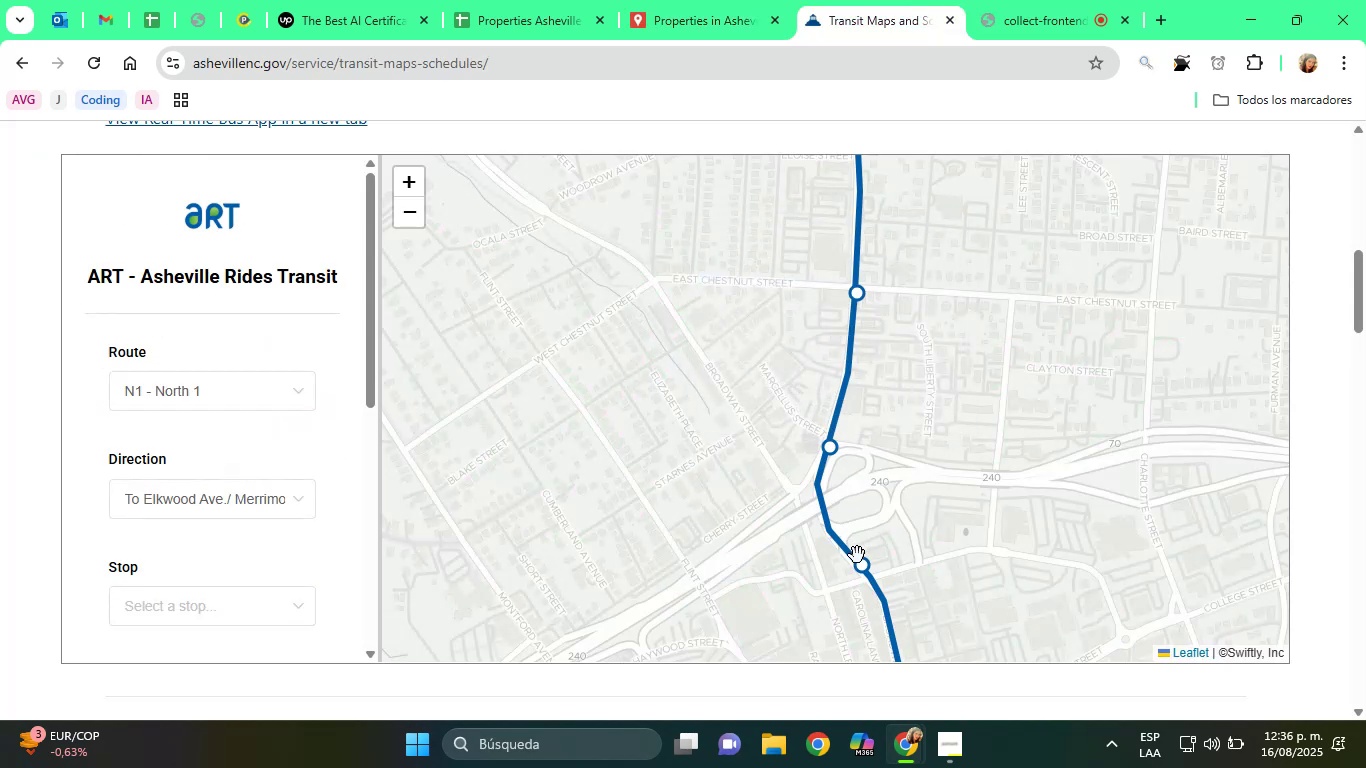 
left_click([858, 568])
 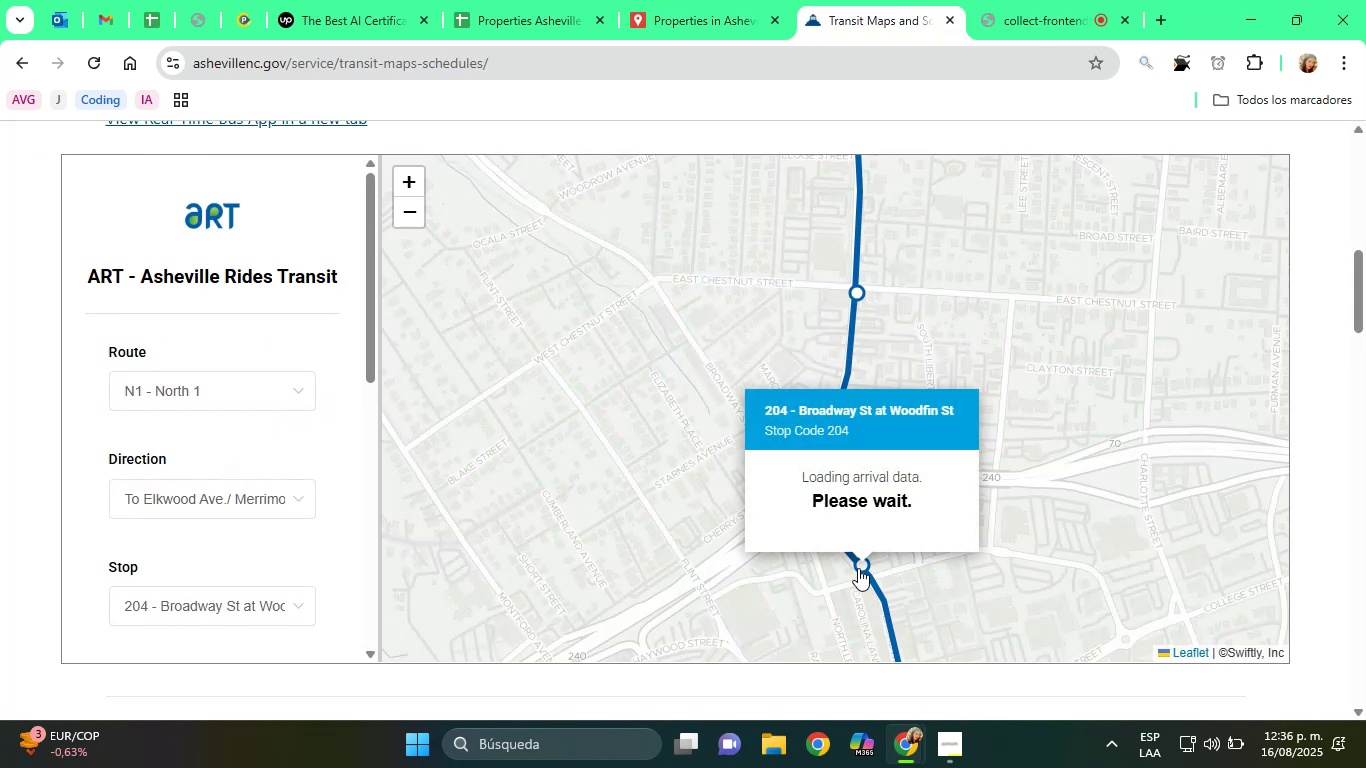 
left_click([684, 547])
 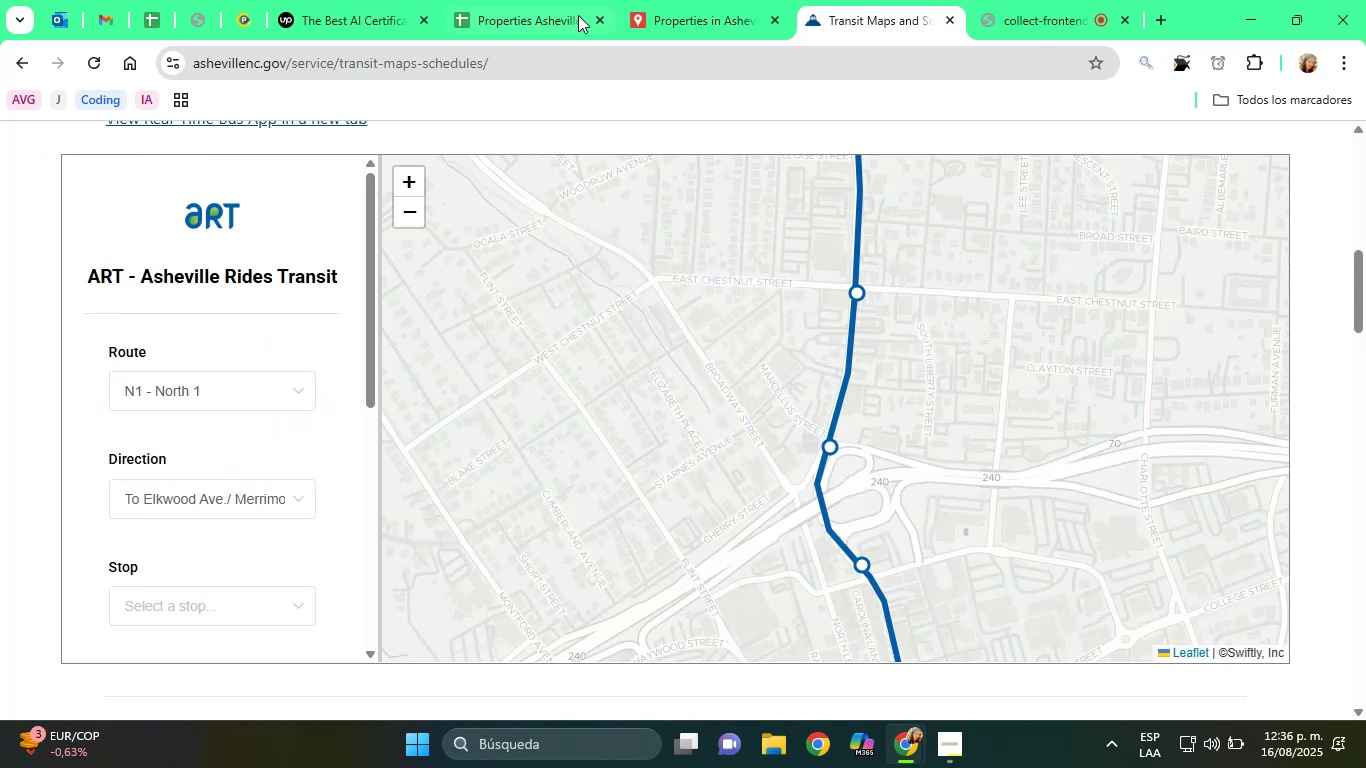 
left_click([632, 0])
 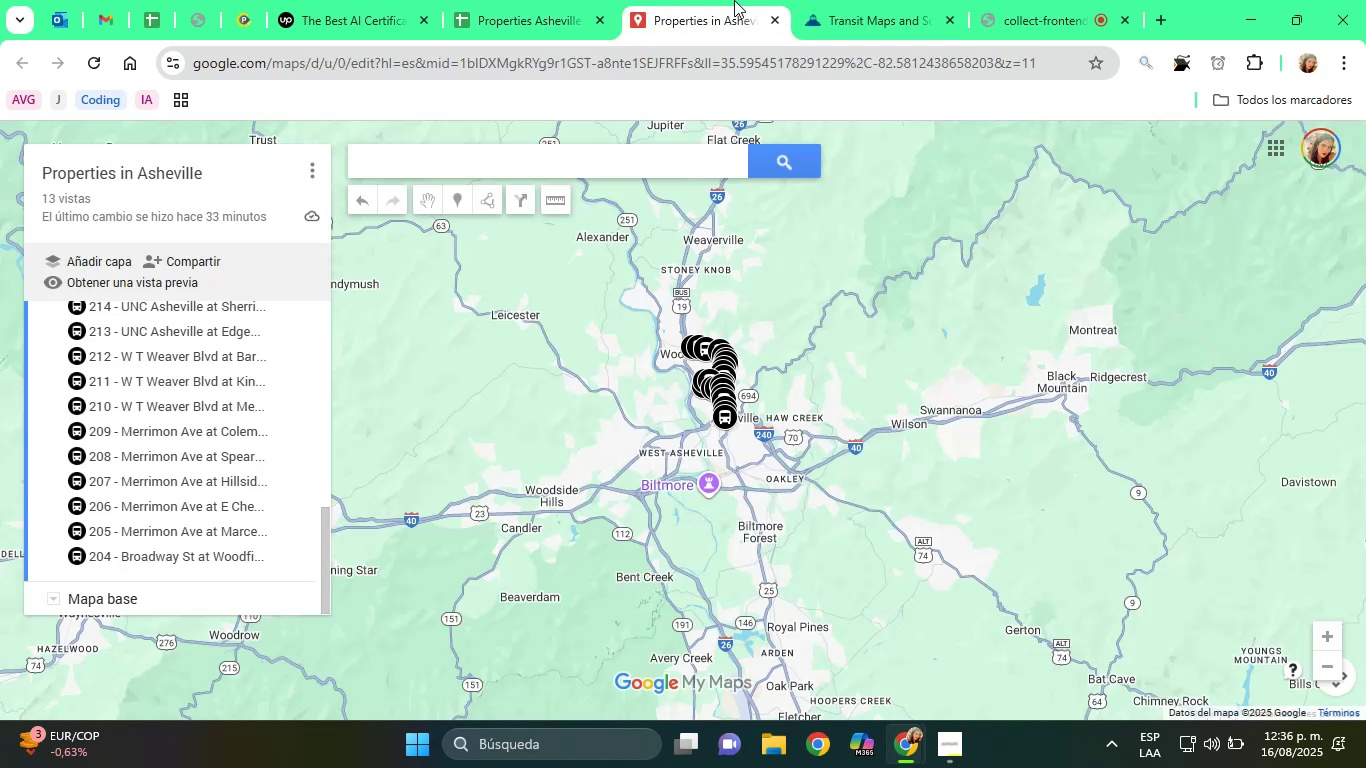 
left_click([870, 0])
 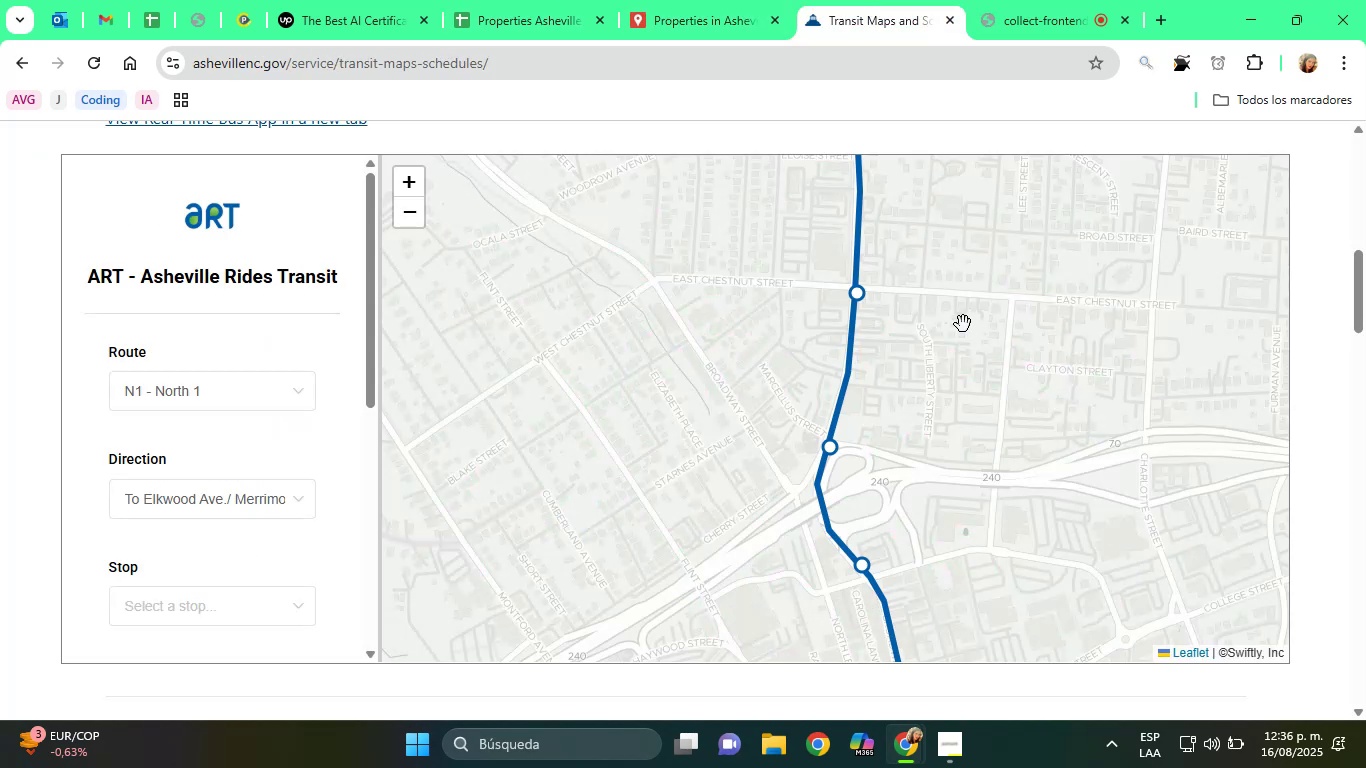 
left_click_drag(start_coordinate=[1001, 475], to_coordinate=[893, 182])
 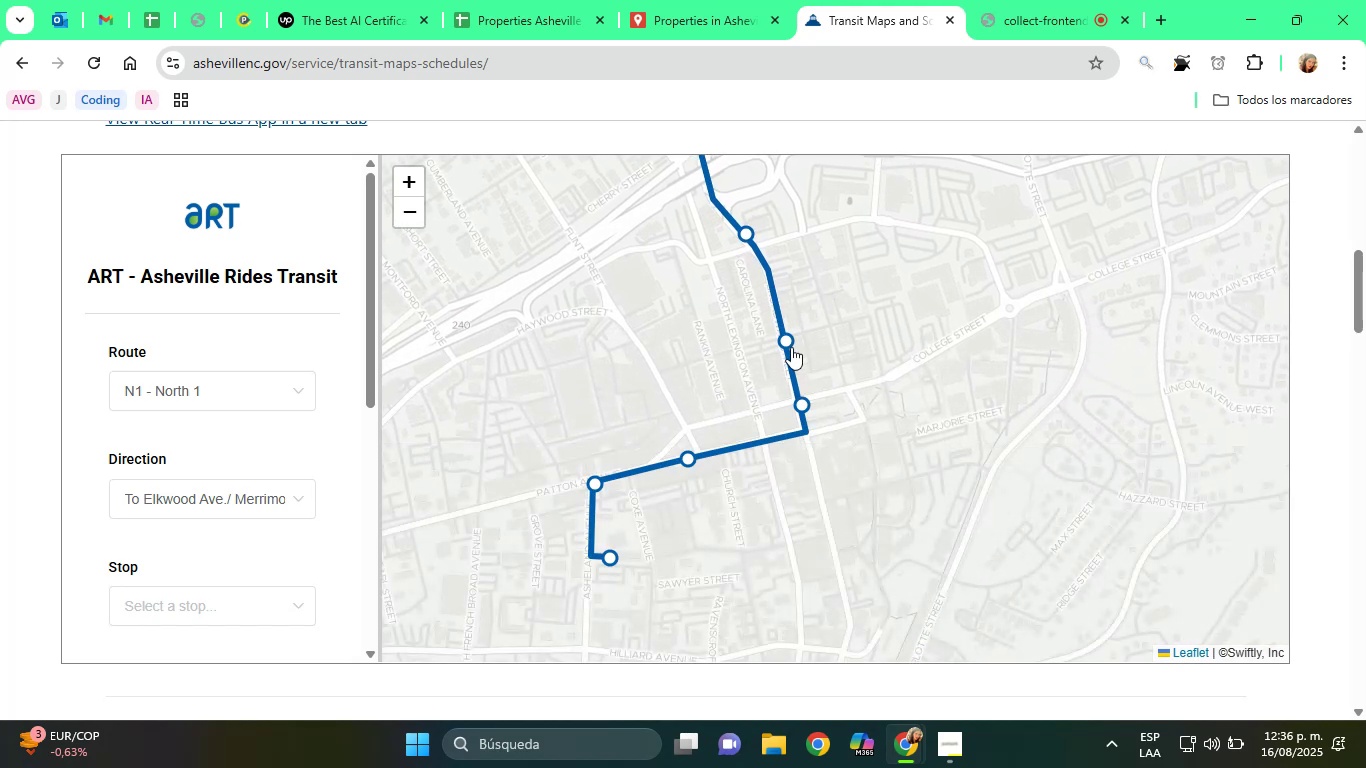 
left_click([785, 342])
 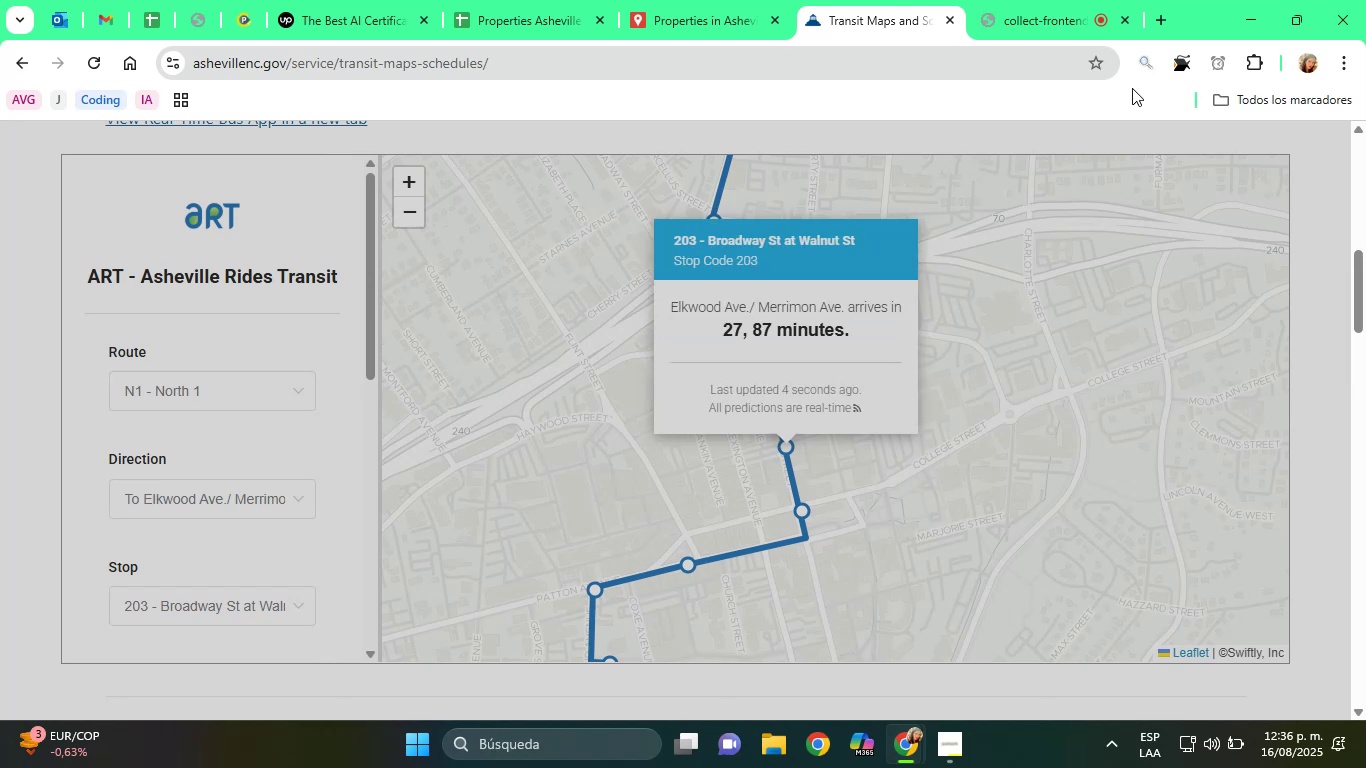 
wait(29.74)
 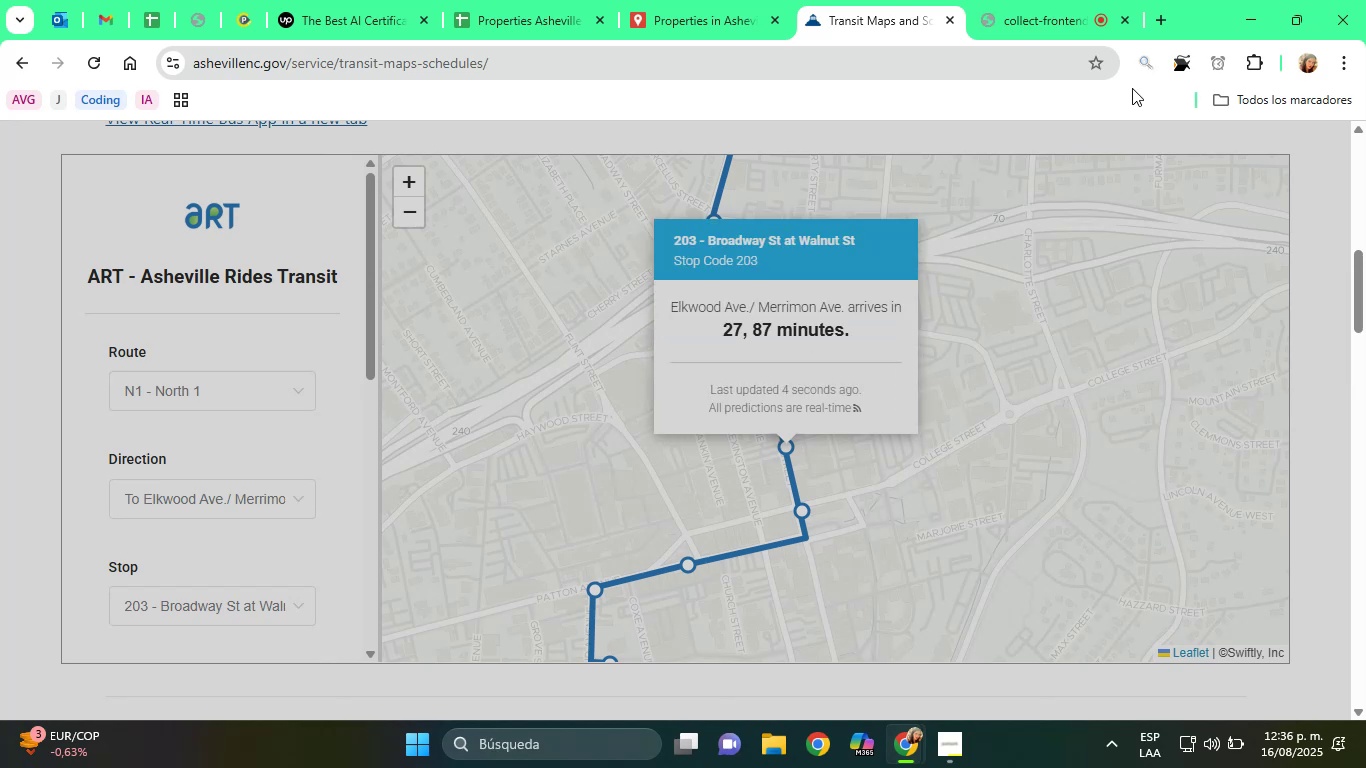 
left_click([1184, 64])
 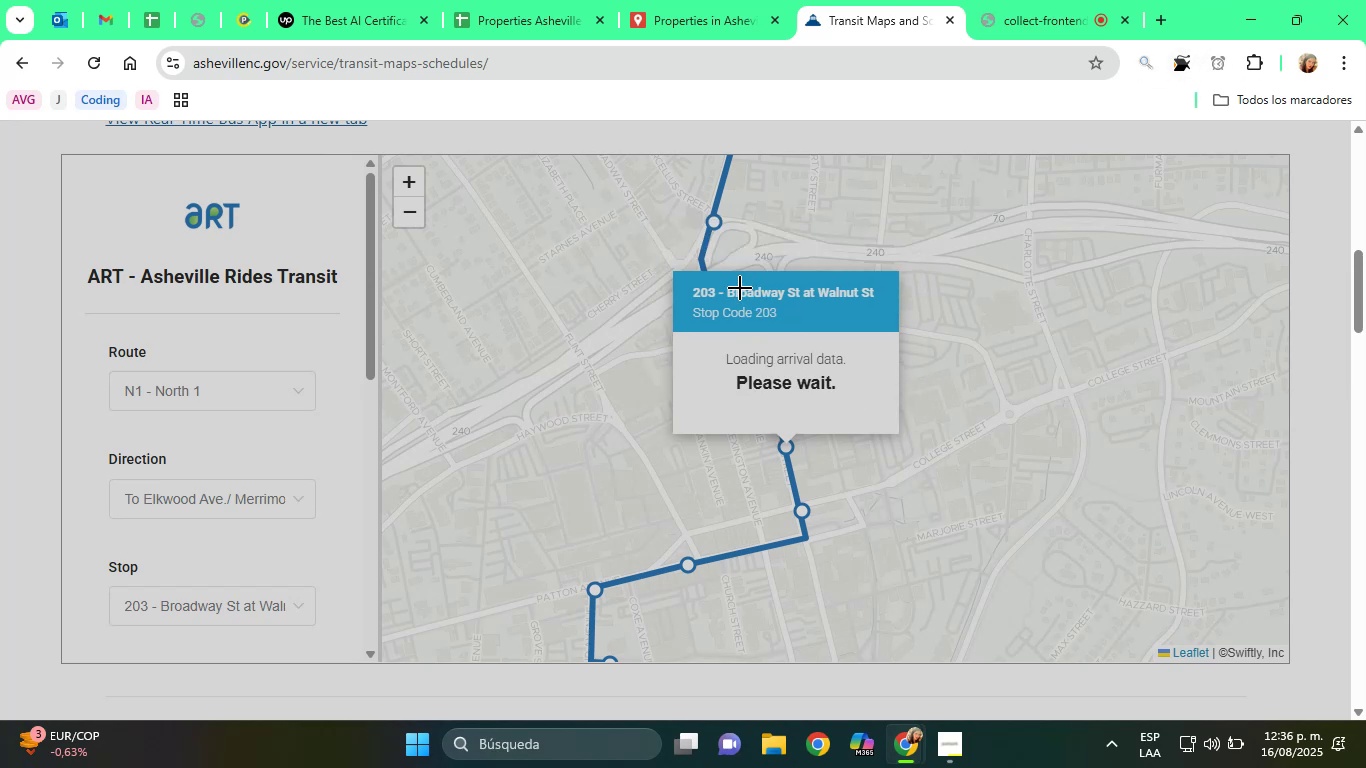 
left_click_drag(start_coordinate=[717, 281], to_coordinate=[723, 284])
 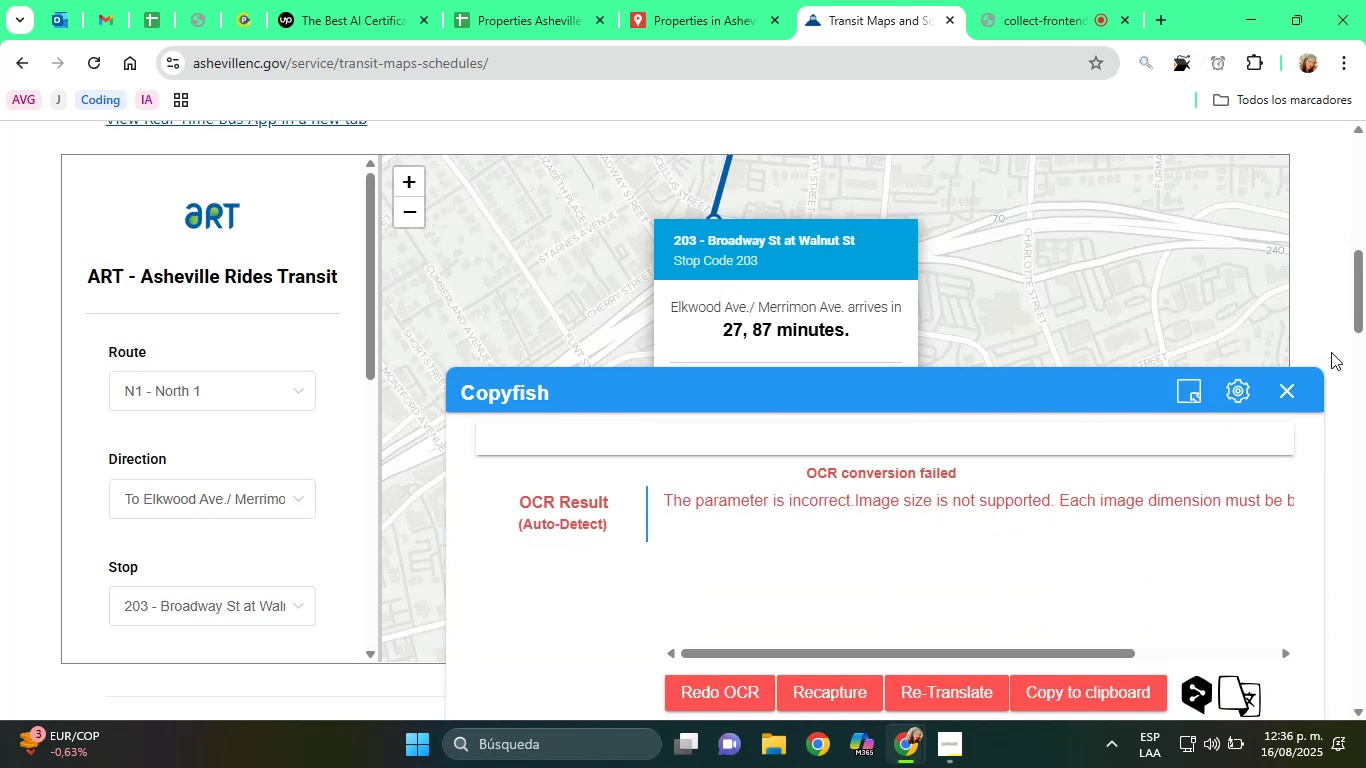 
left_click([1288, 391])
 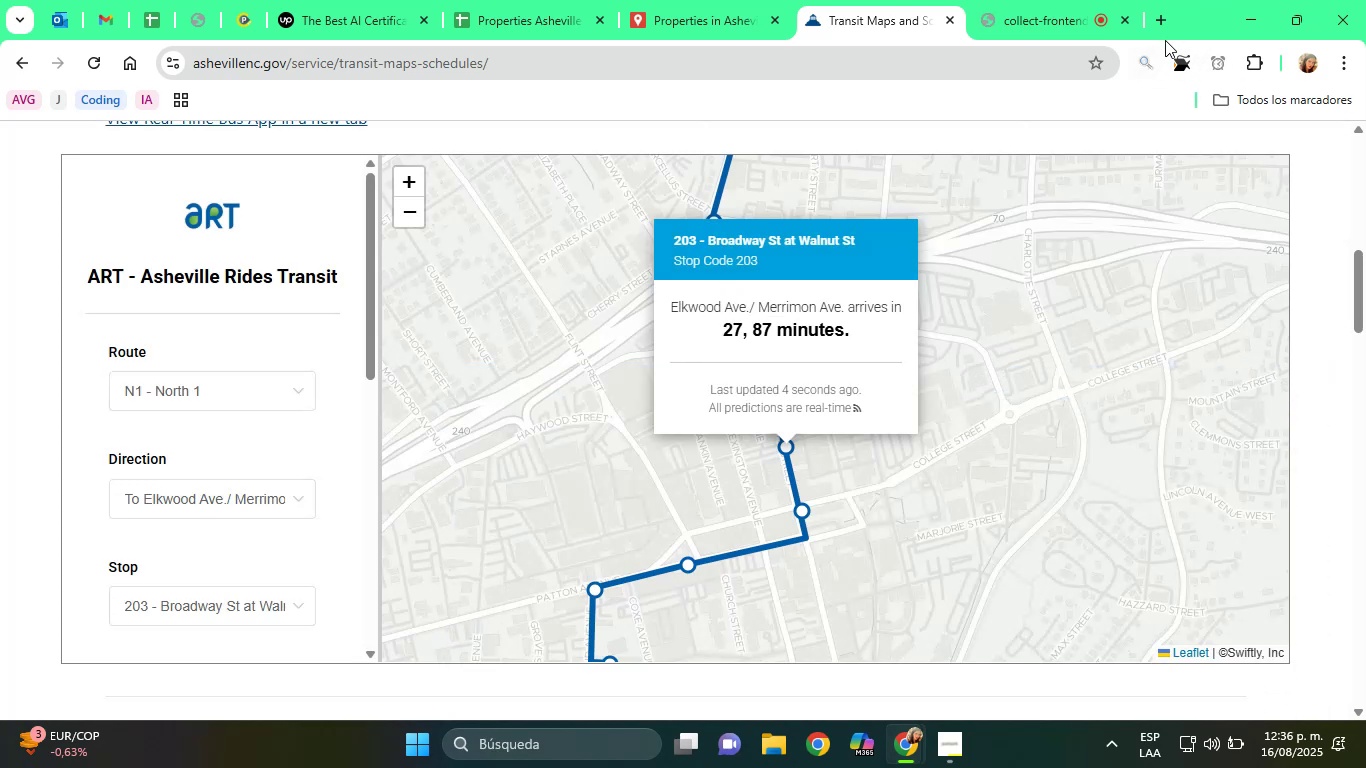 
left_click([1178, 70])
 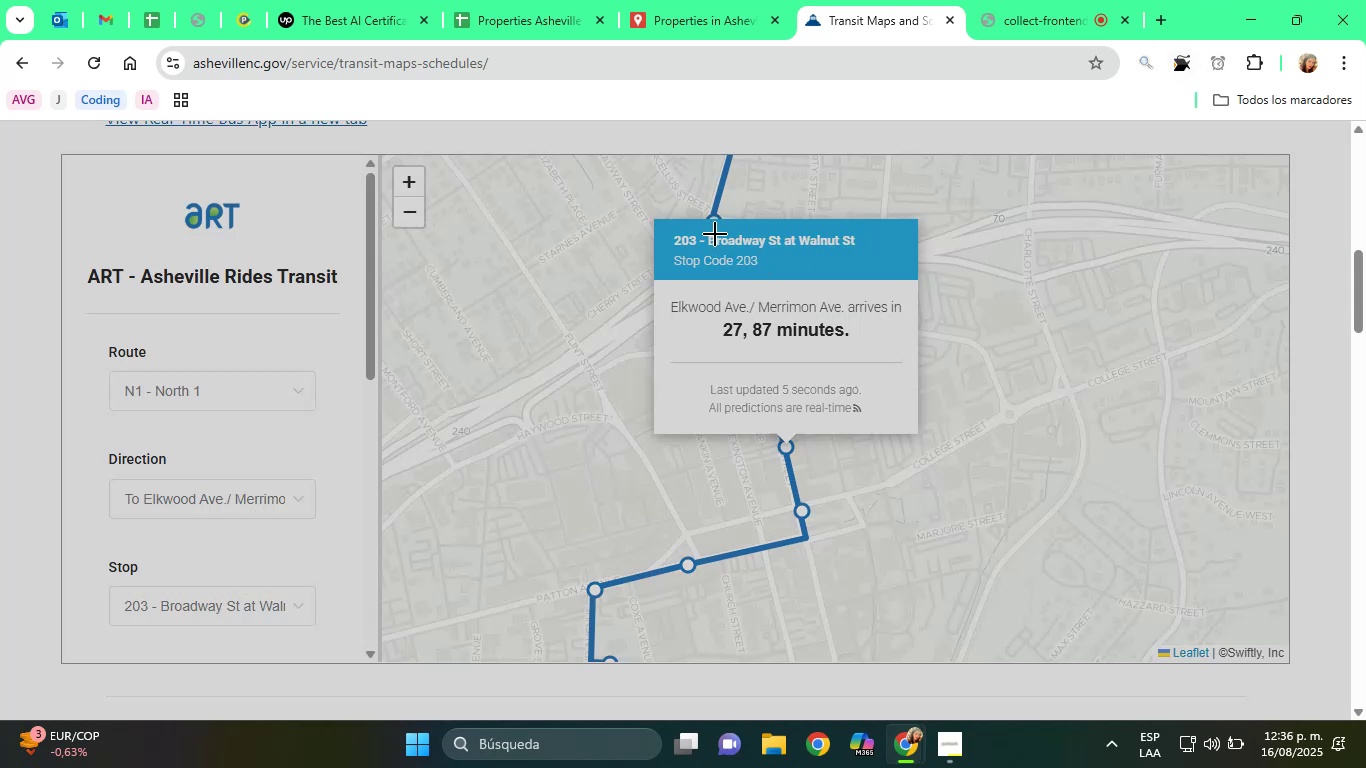 
left_click_drag(start_coordinate=[696, 223], to_coordinate=[874, 258])
 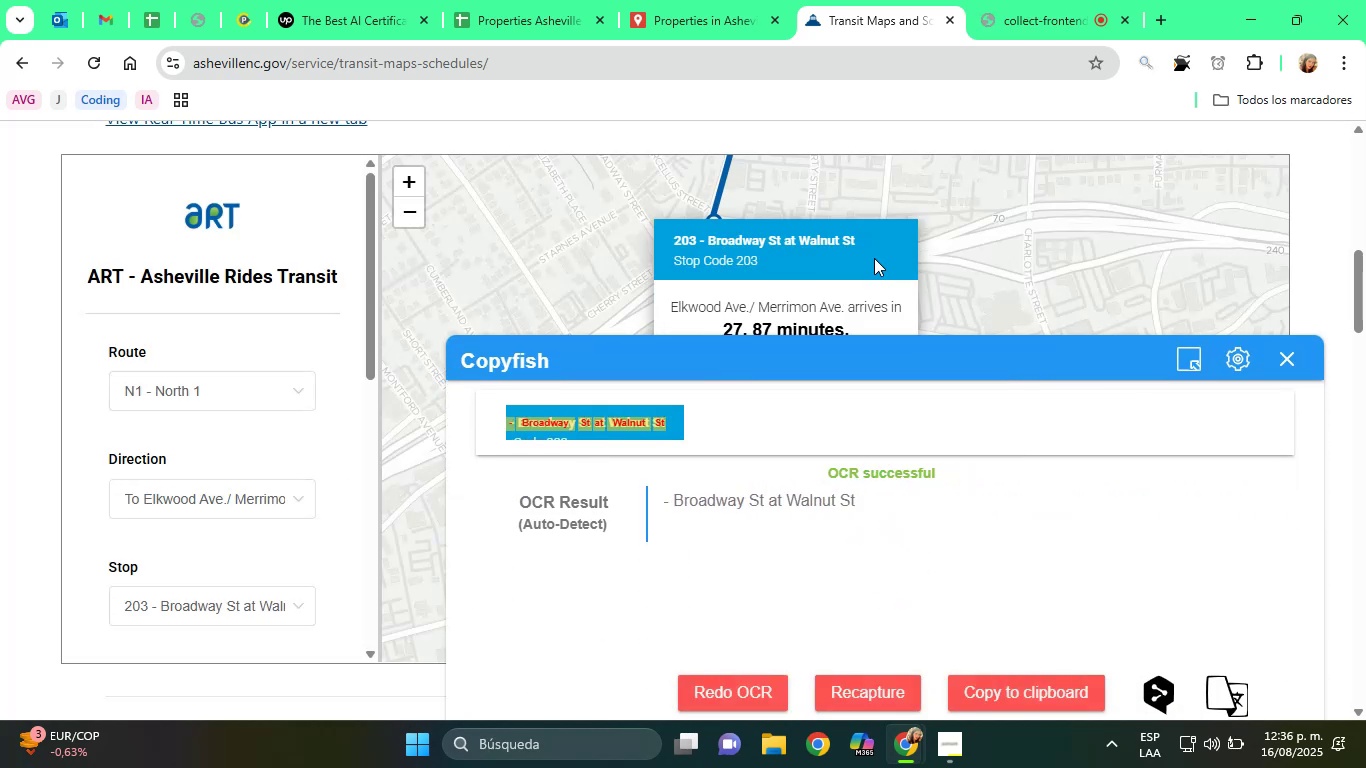 
wait(5.73)
 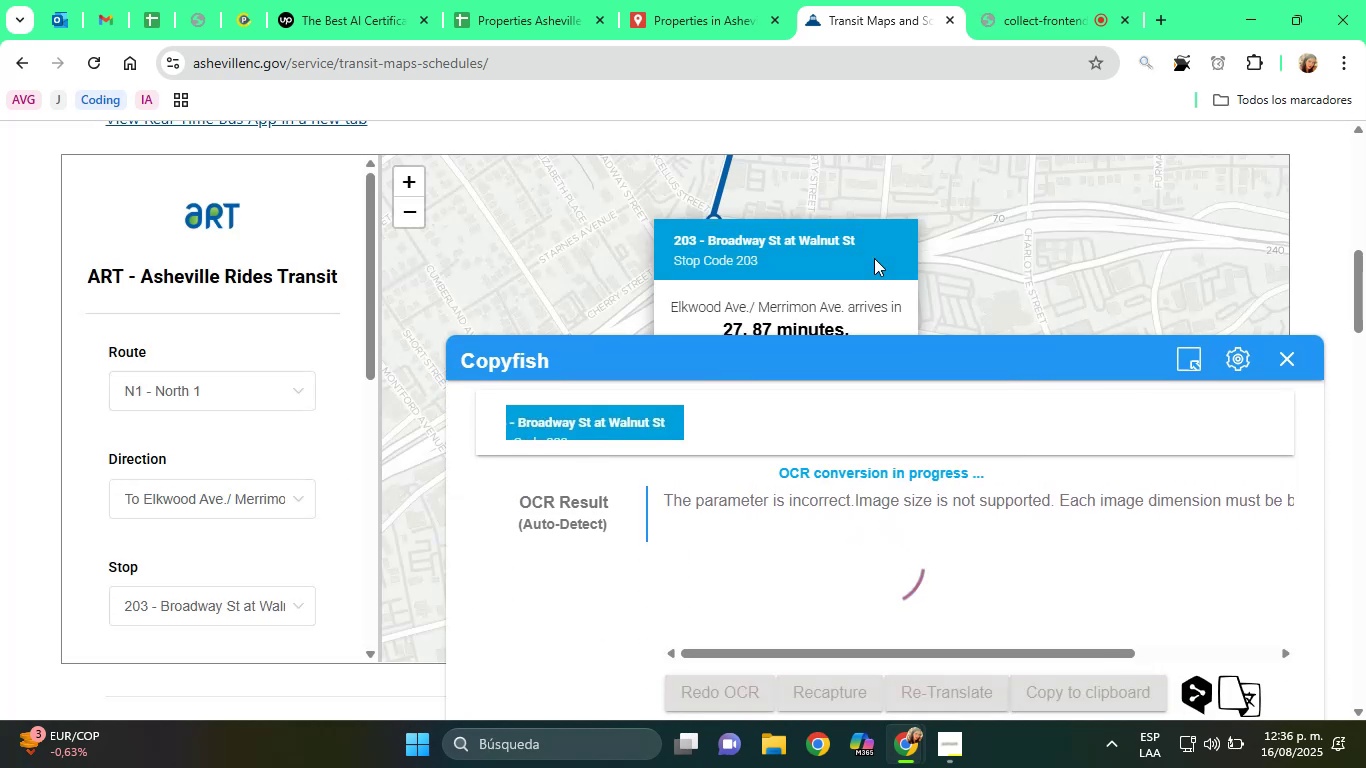 
left_click_drag(start_coordinate=[880, 494], to_coordinate=[675, 500])
 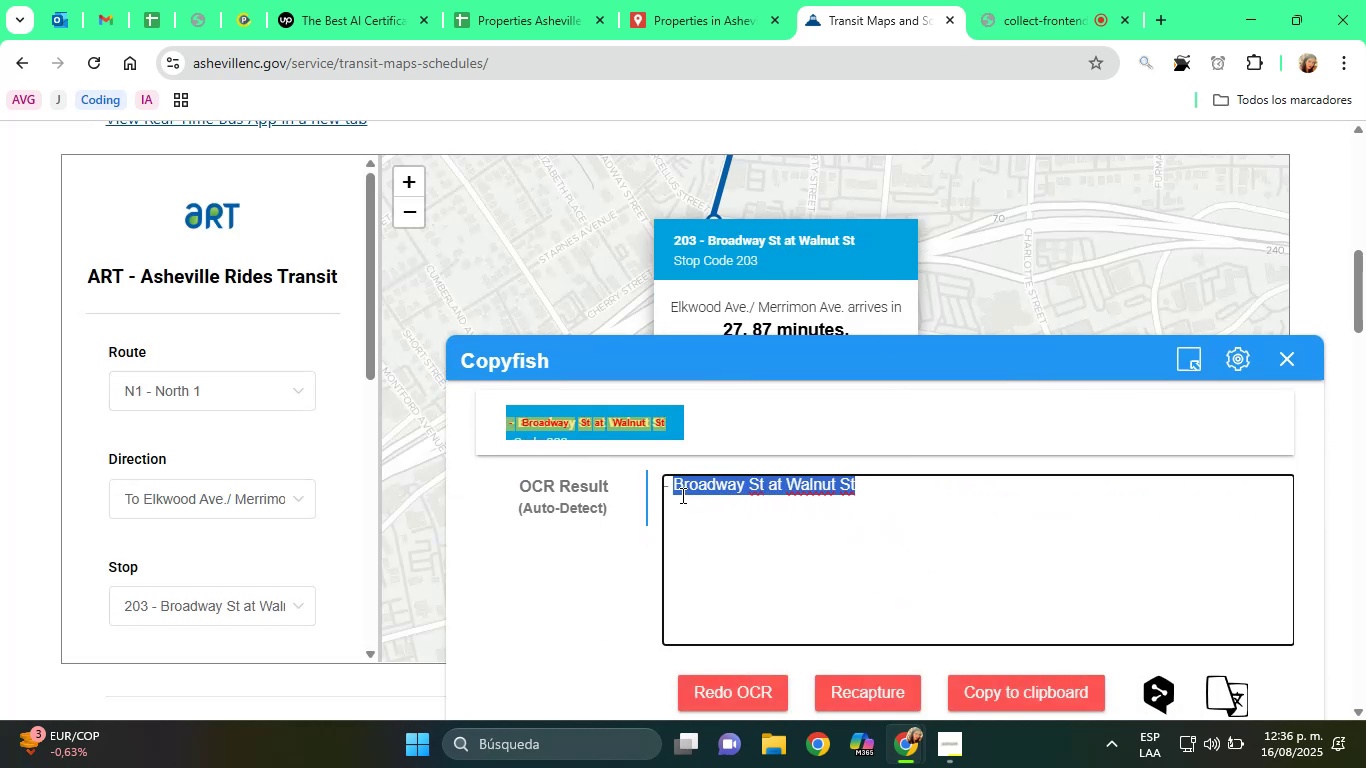 
right_click([691, 486])
 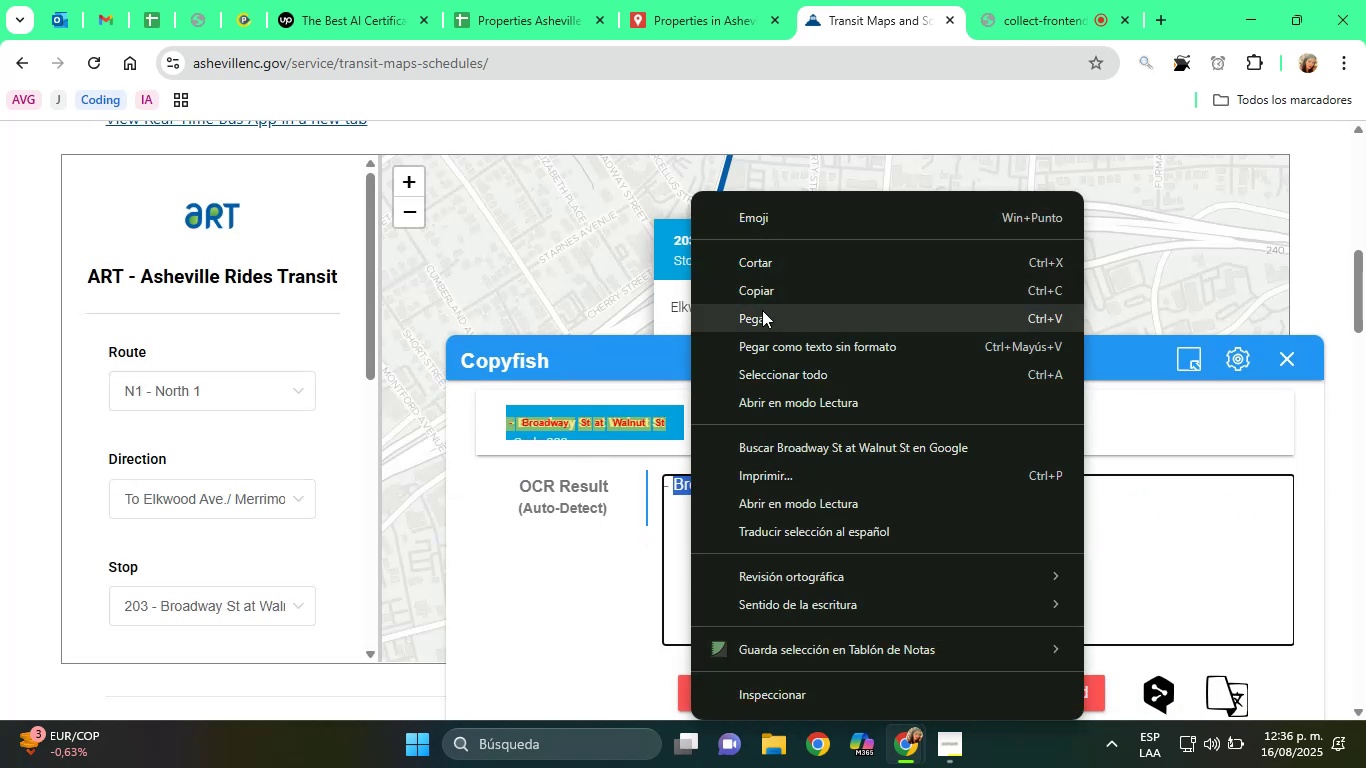 
left_click([765, 293])
 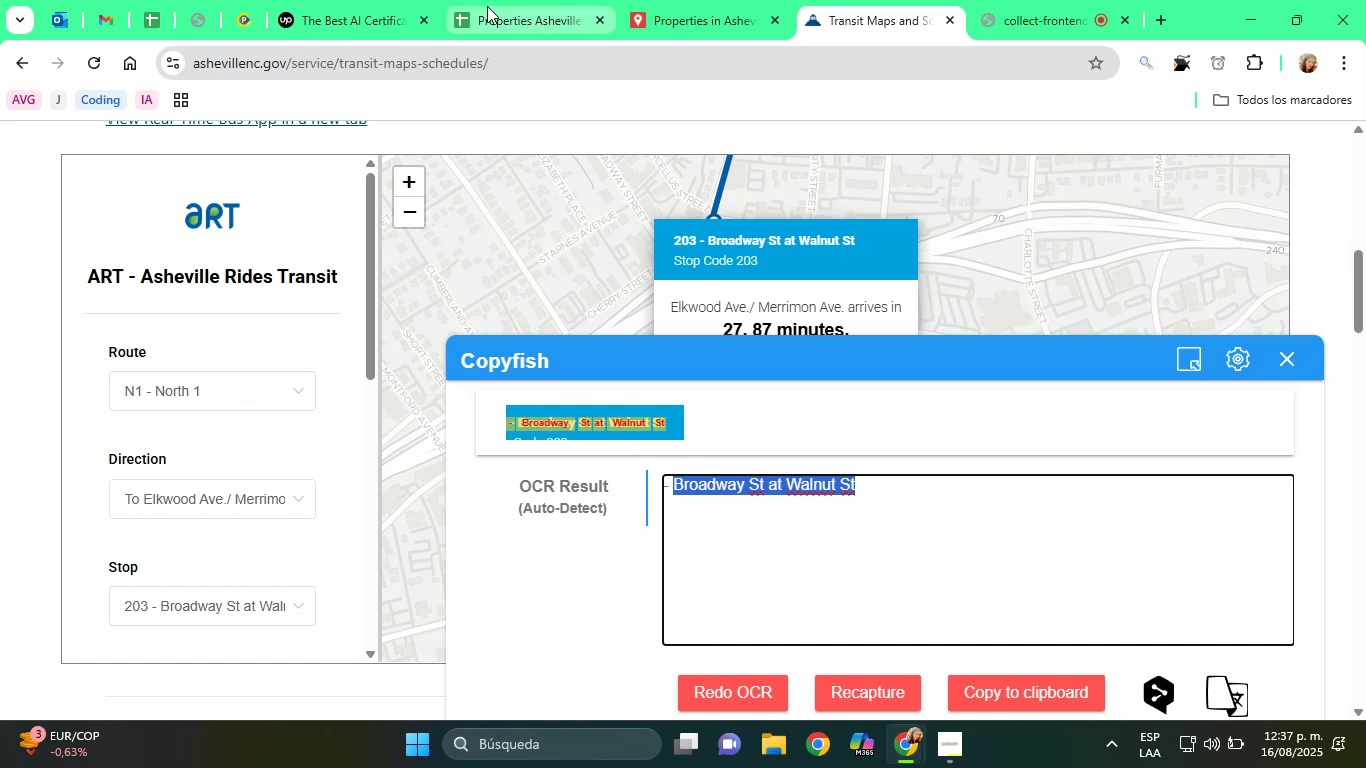 
left_click([429, 15])
 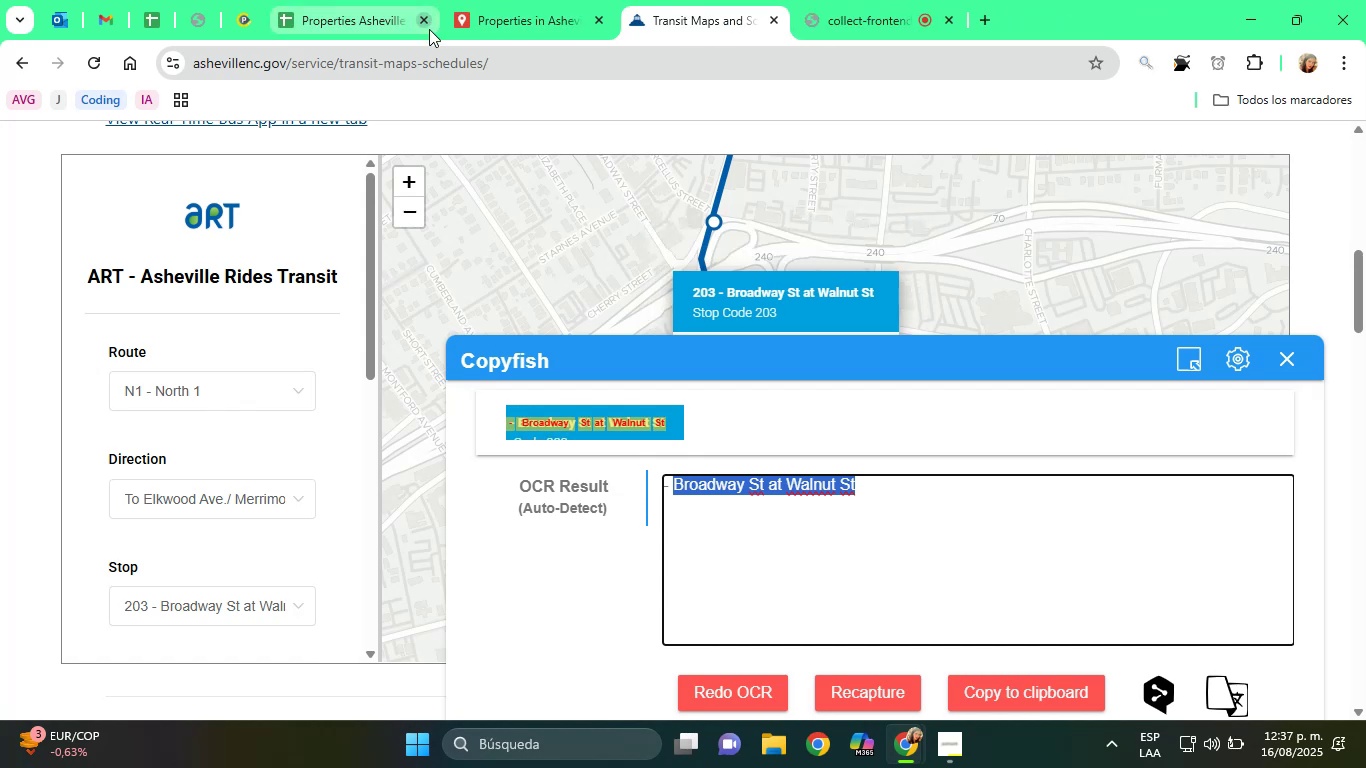 
left_click([355, 0])
 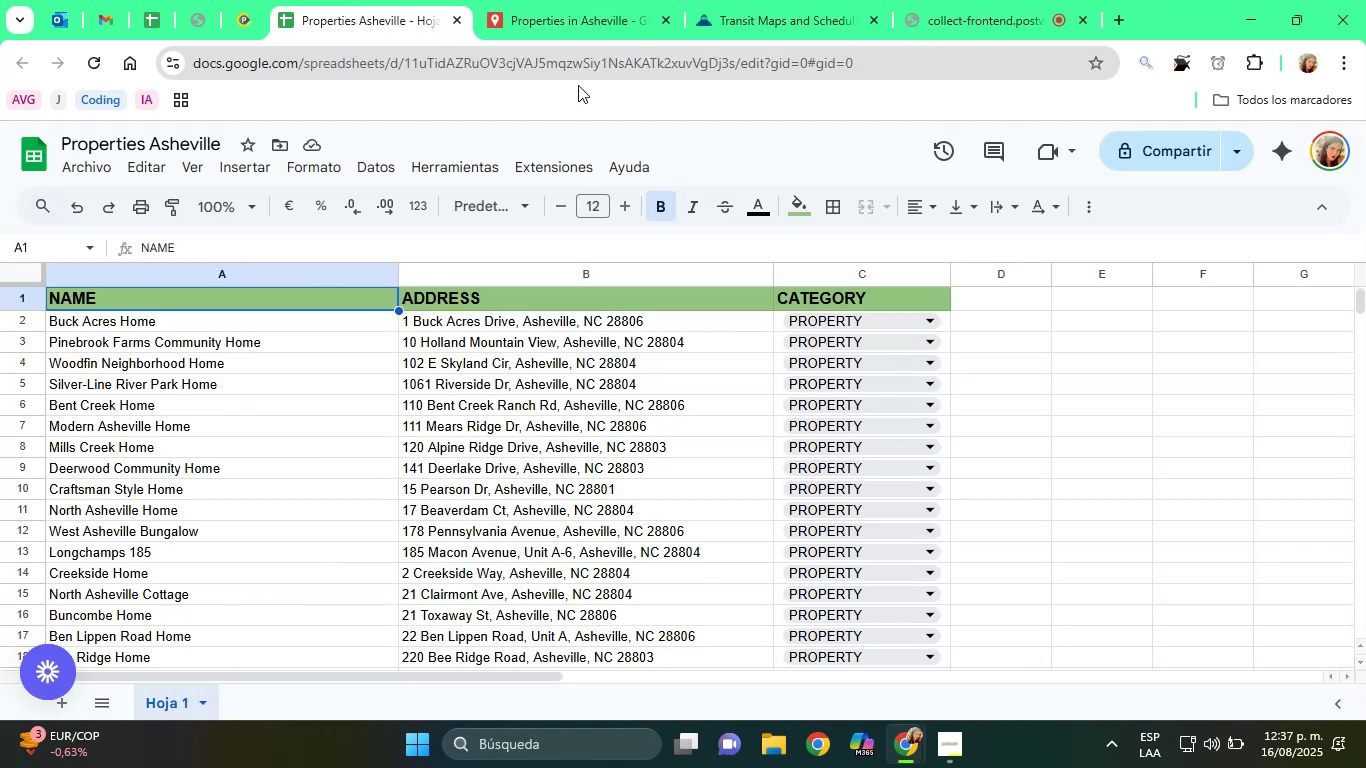 
left_click([595, 0])
 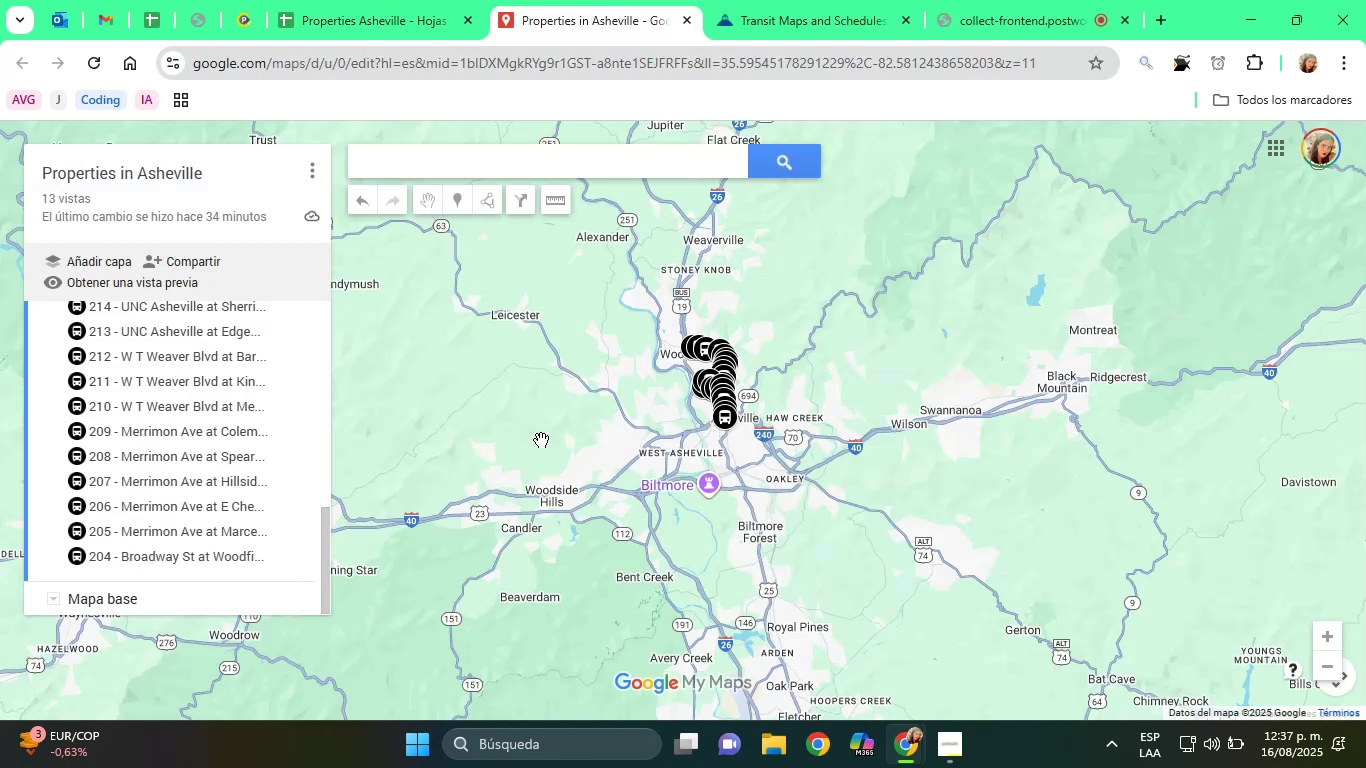 
scroll: coordinate [134, 504], scroll_direction: down, amount: 1.0
 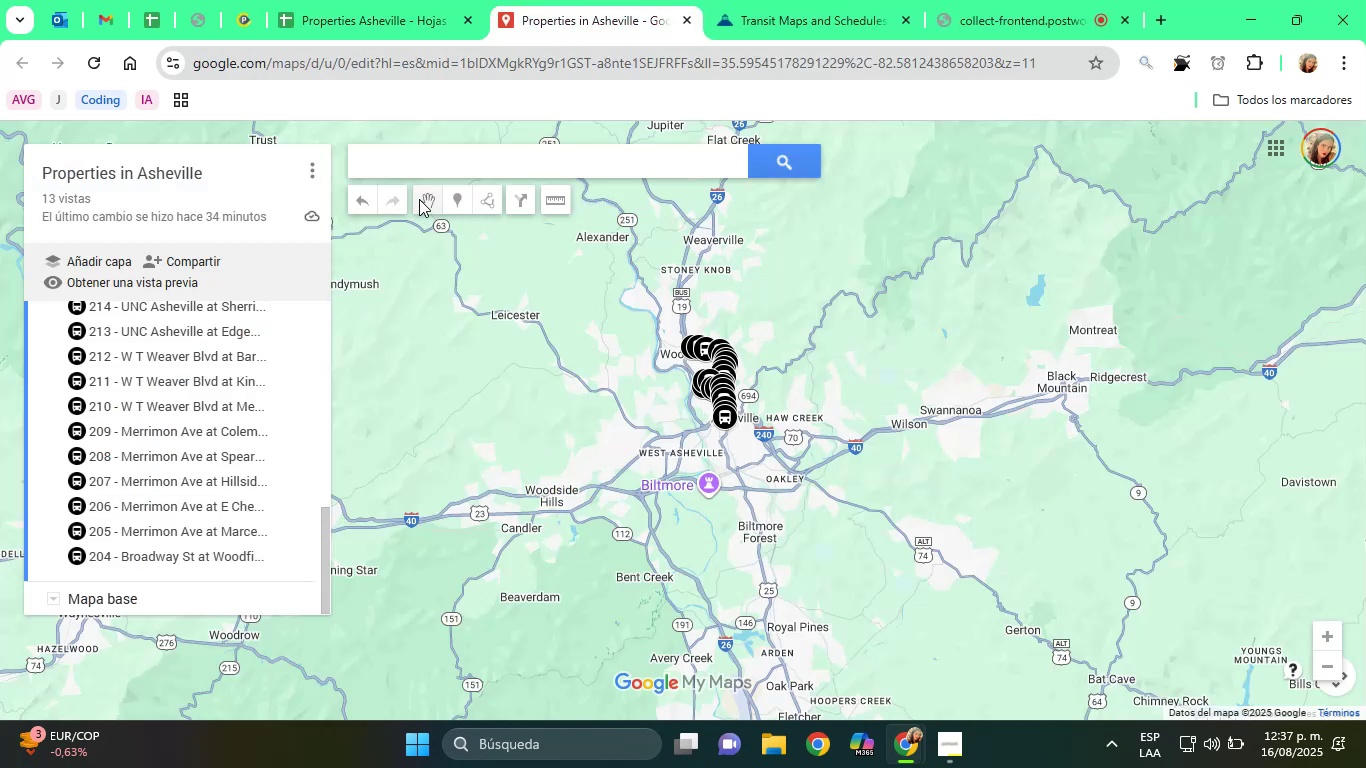 
right_click([402, 159])
 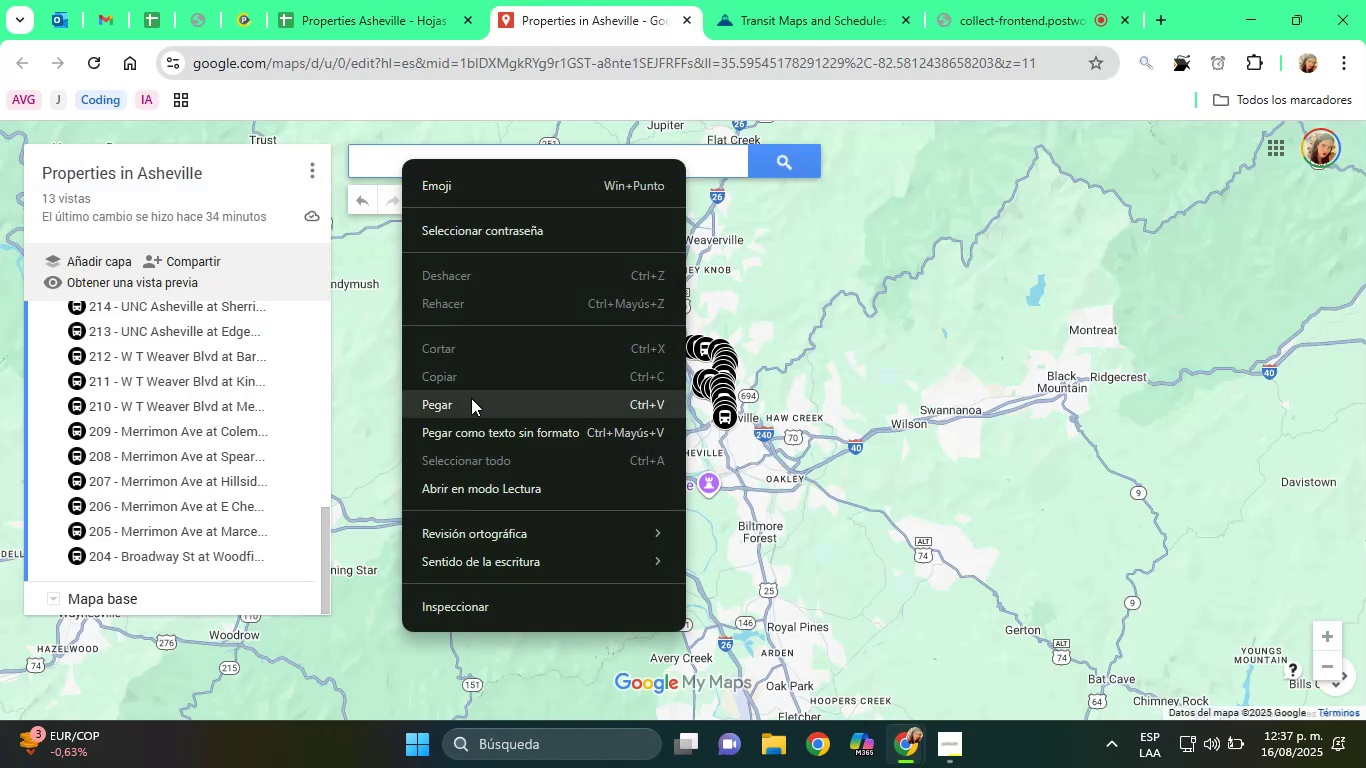 
left_click([471, 401])
 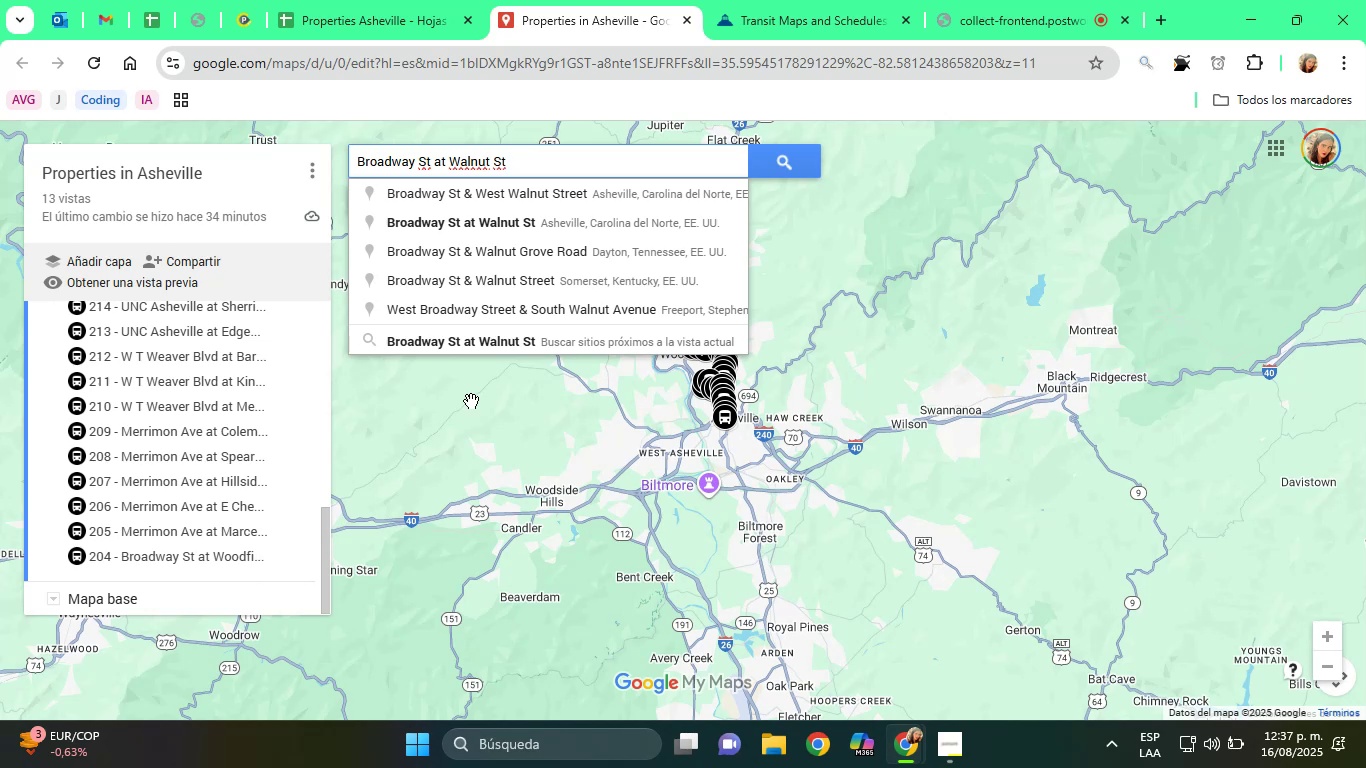 
wait(29.2)
 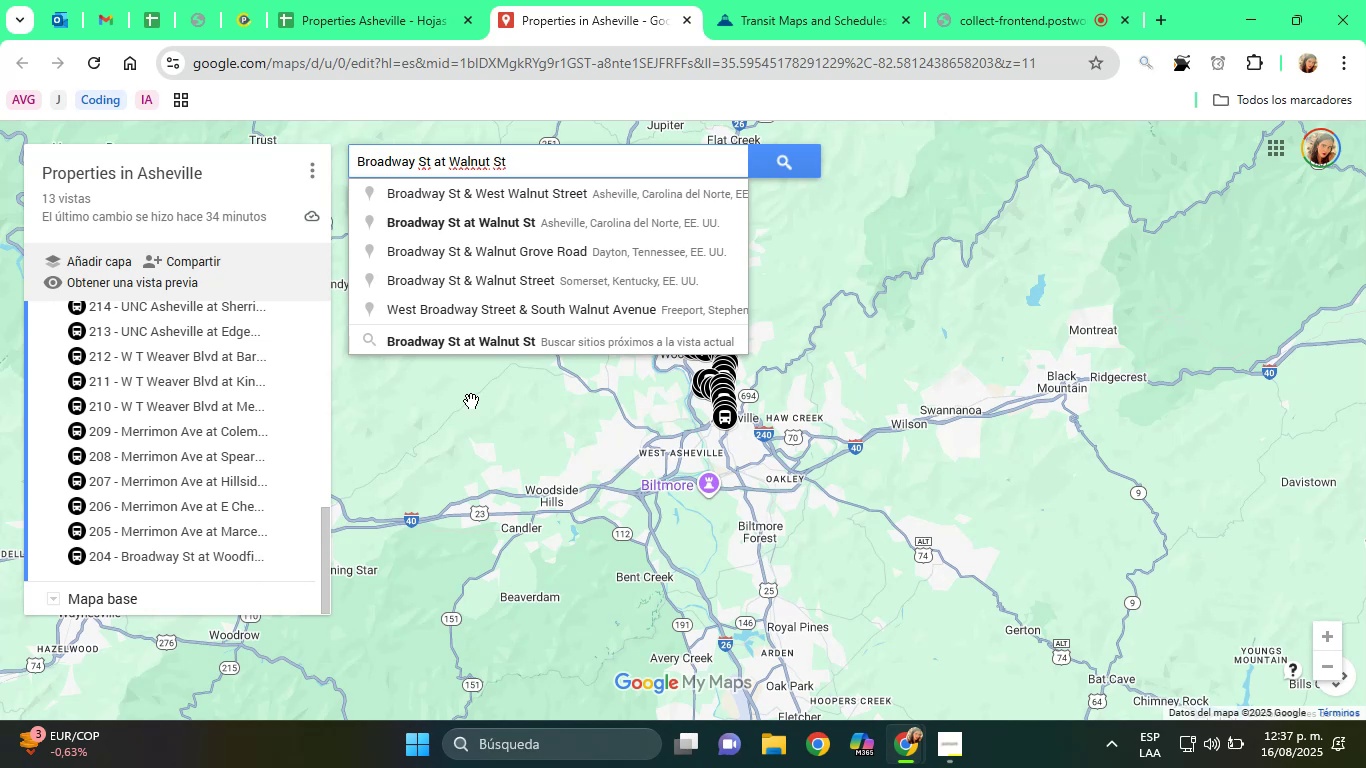 
left_click([591, 231])
 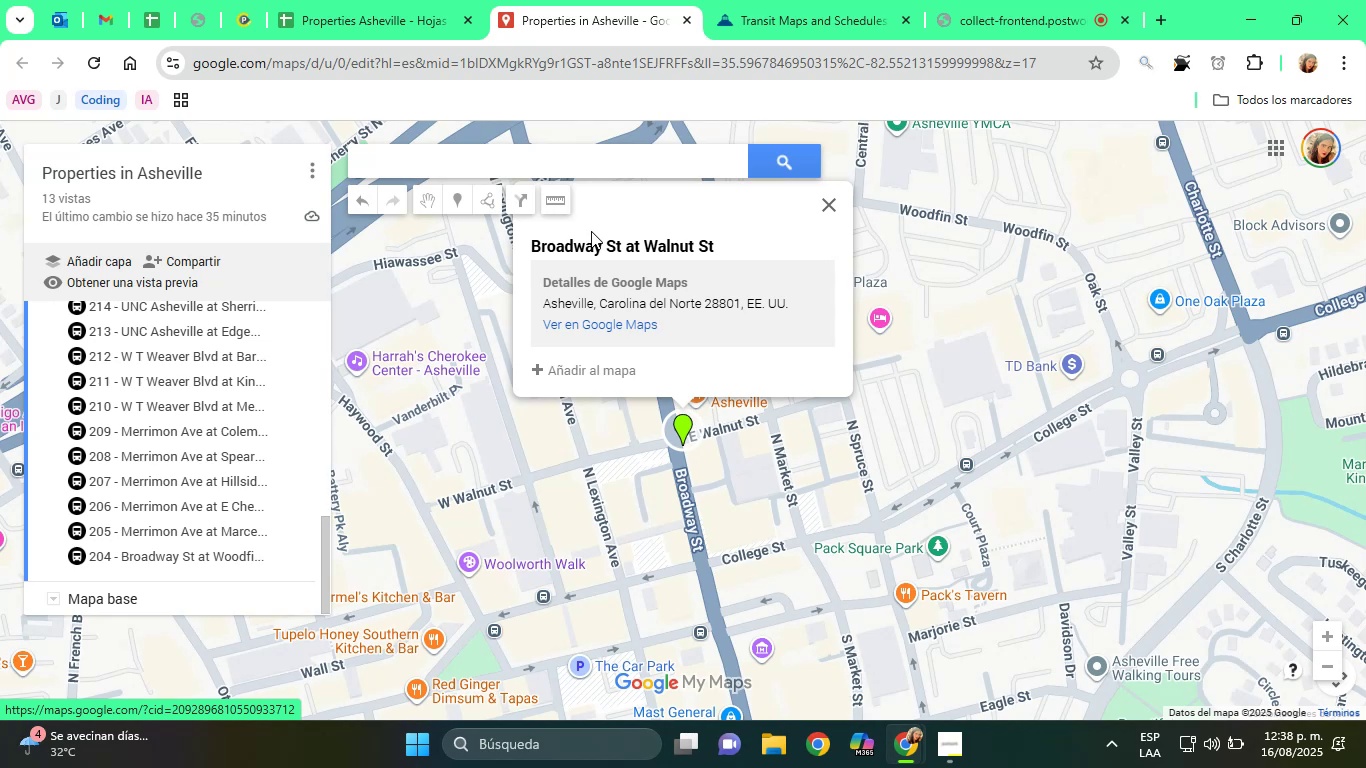 
wait(44.3)
 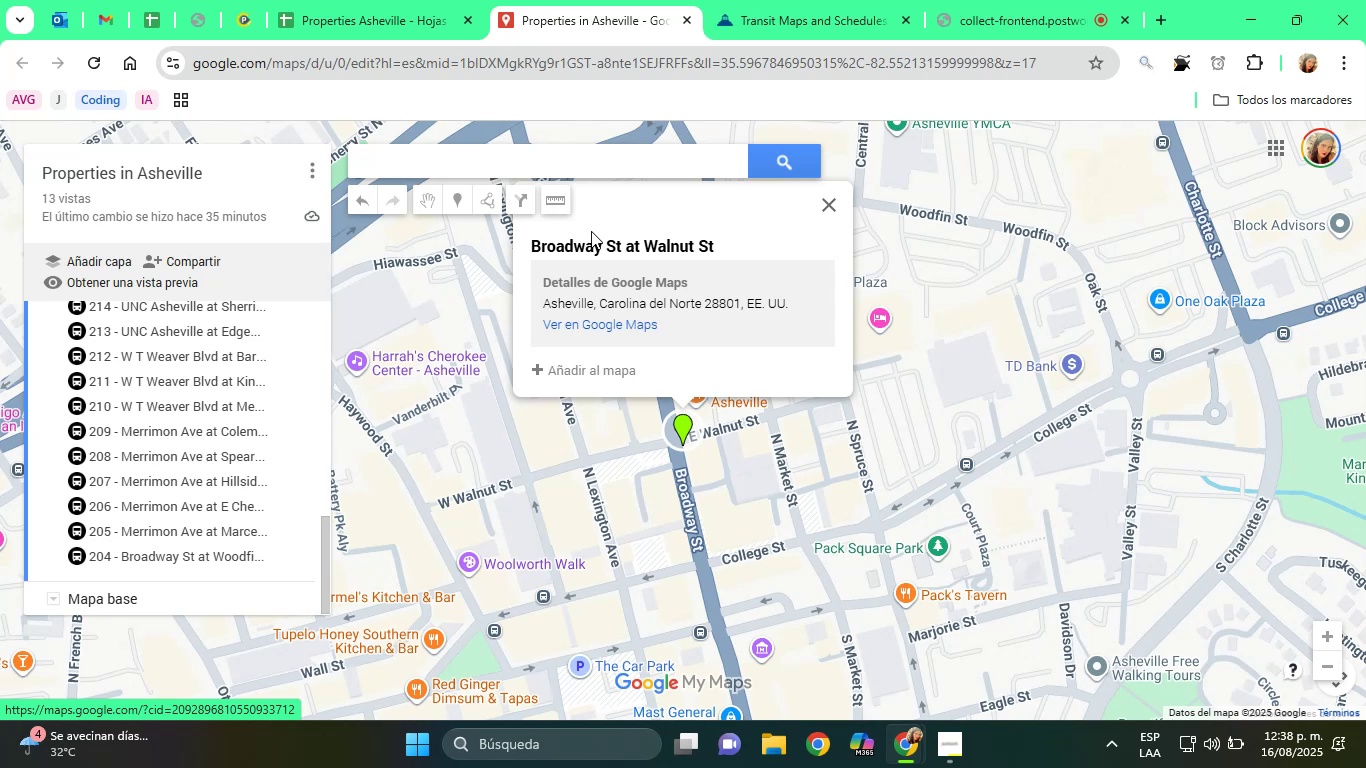 
left_click([722, 382])
 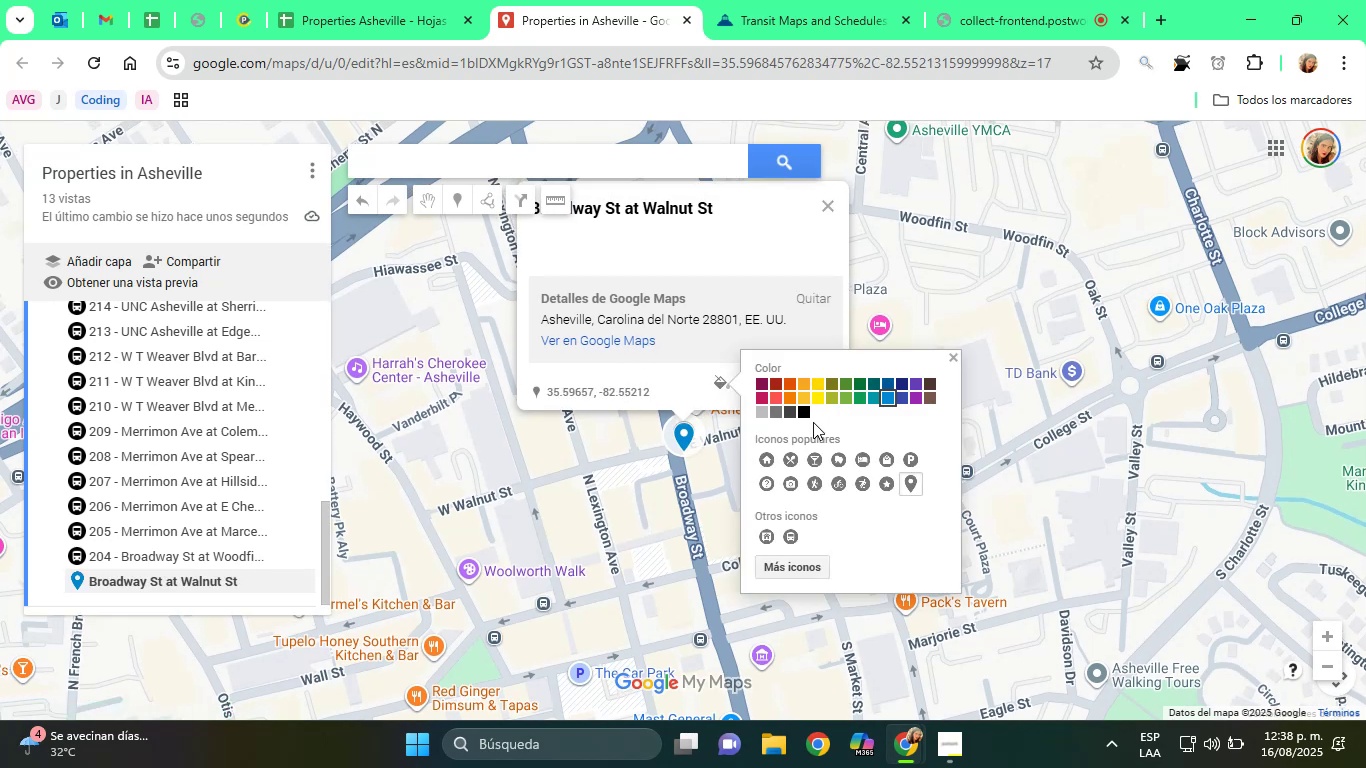 
left_click([800, 412])
 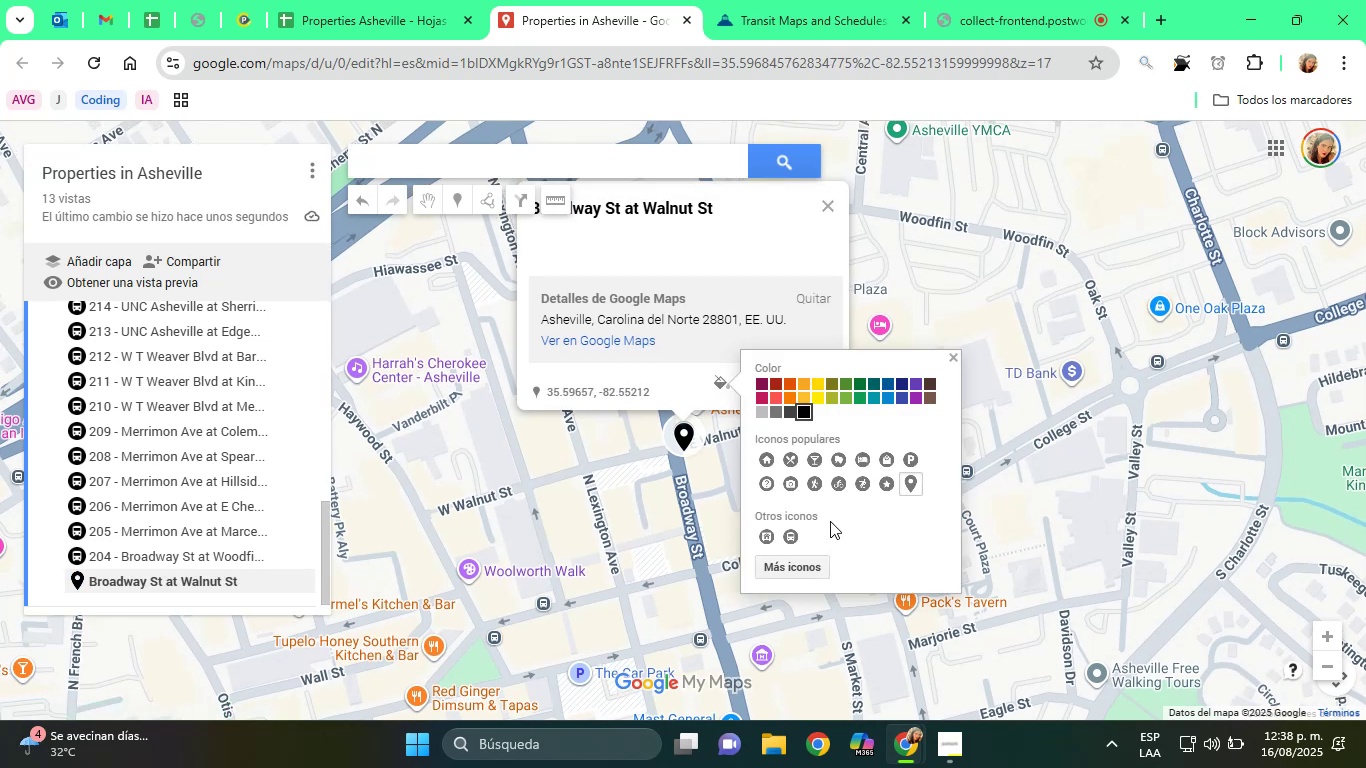 
left_click([792, 535])
 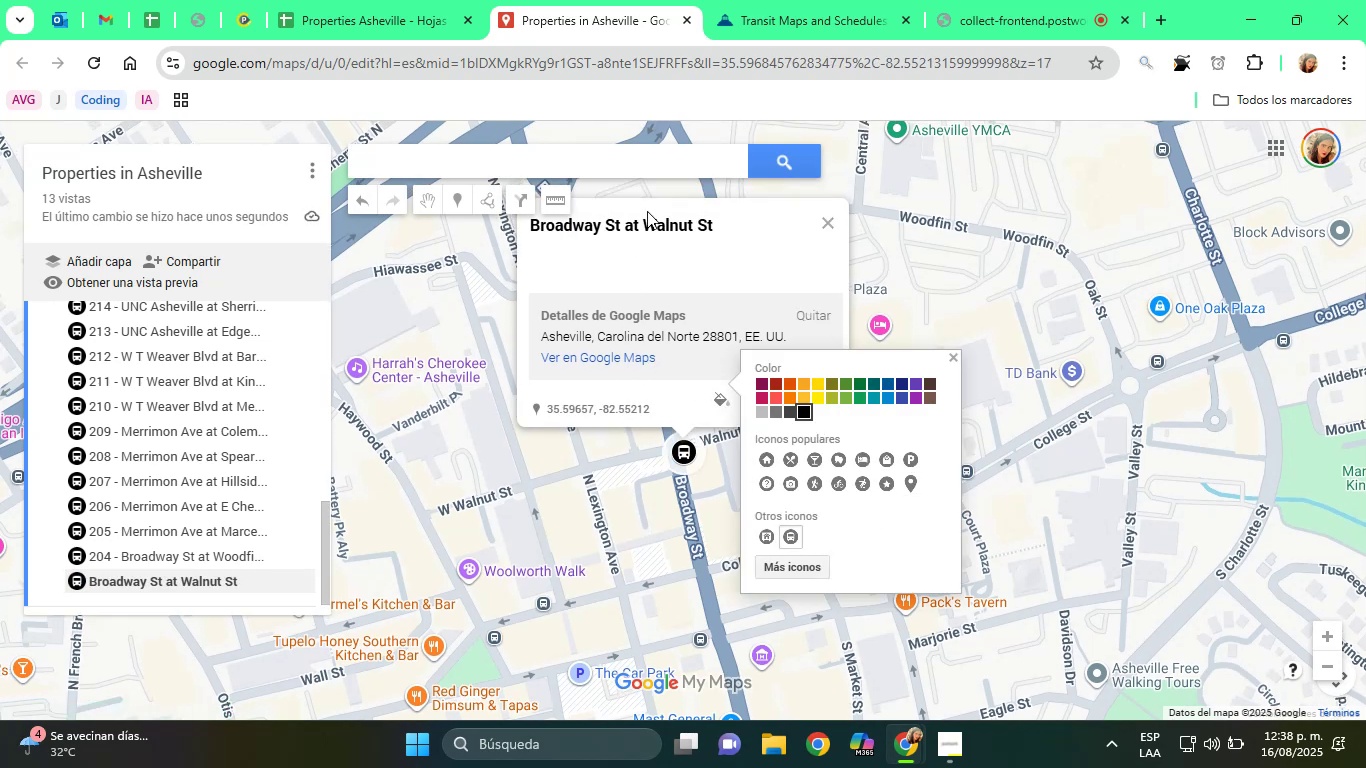 
left_click([786, 0])
 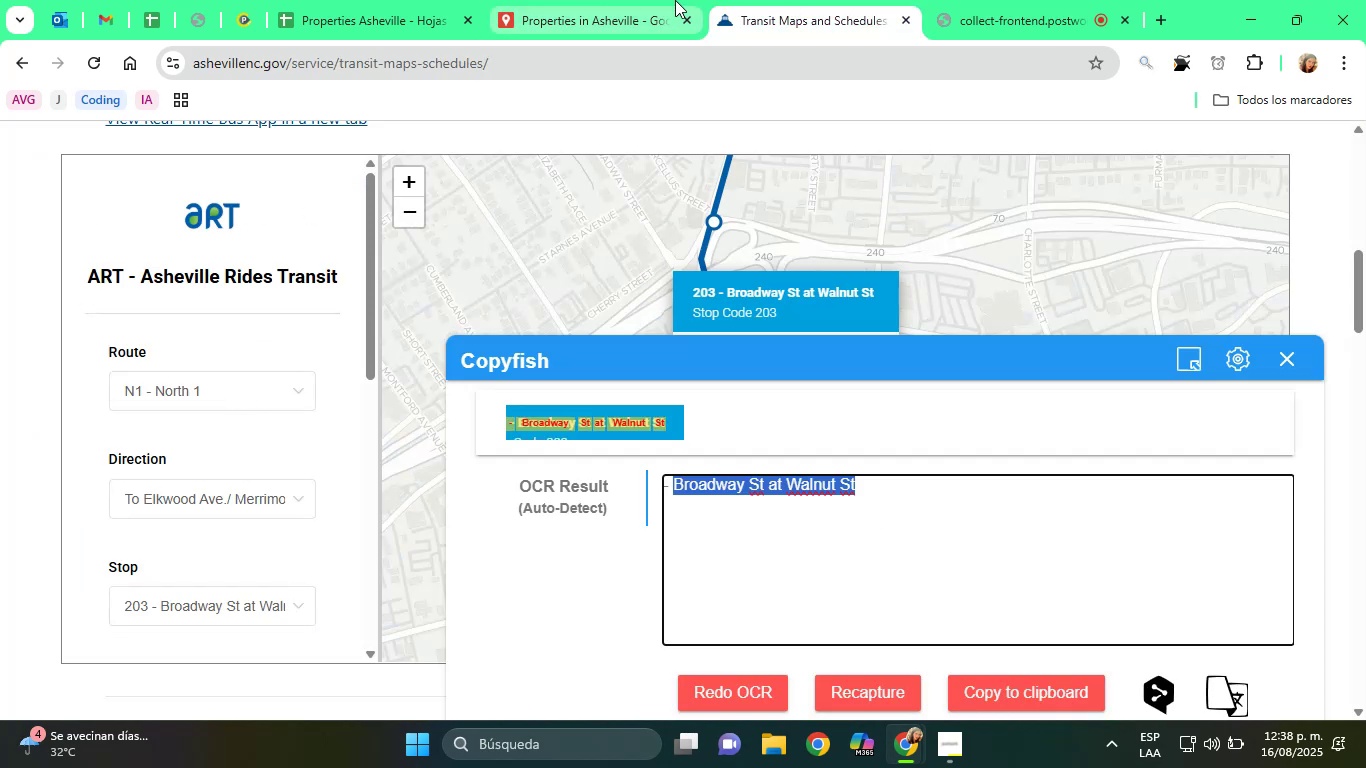 
left_click([602, 0])
 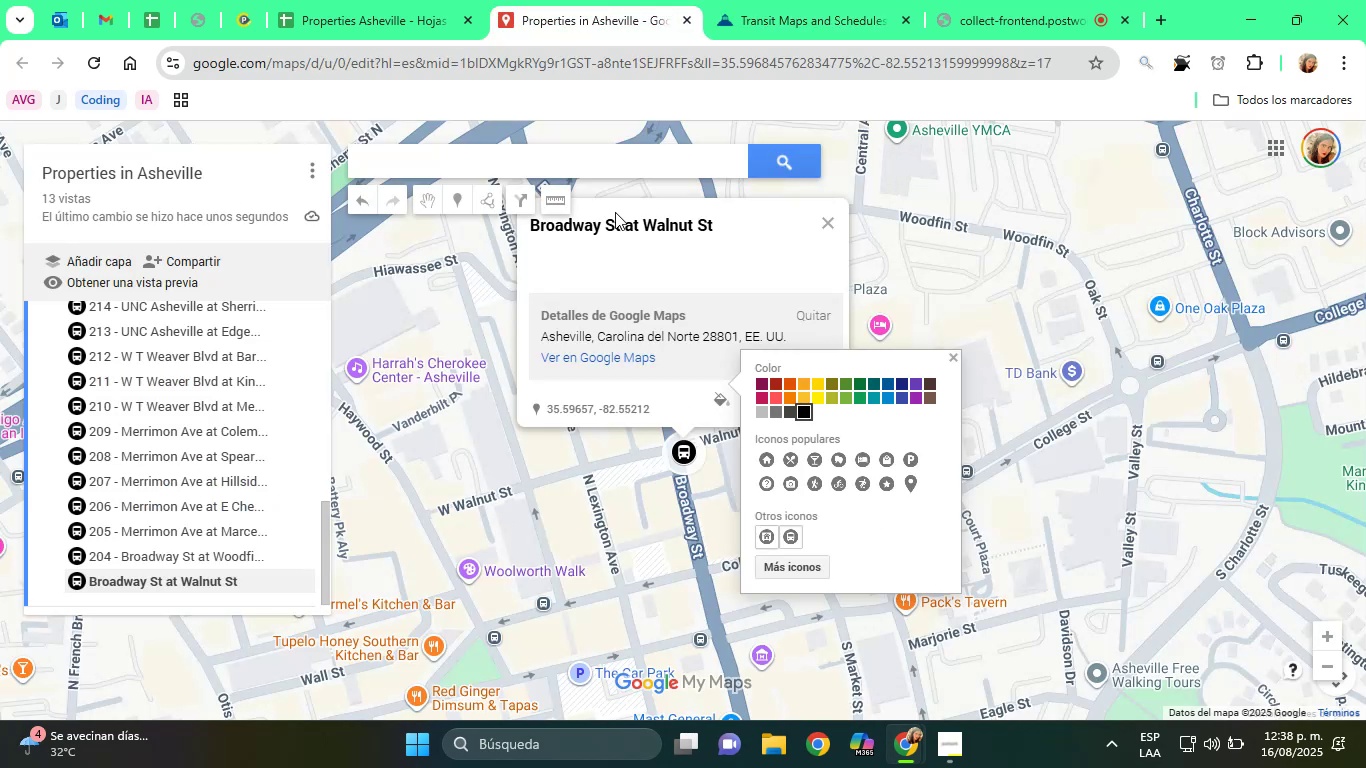 
left_click([620, 228])
 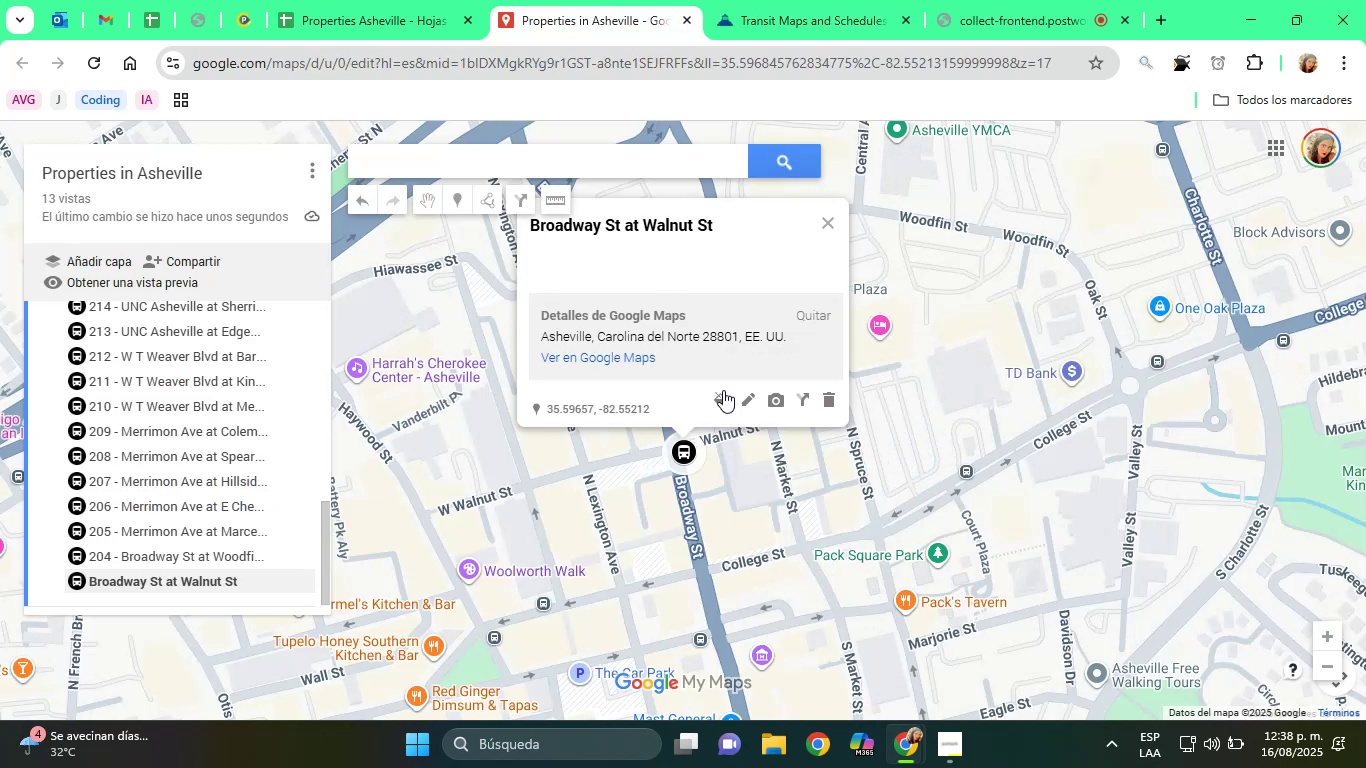 
left_click([748, 394])
 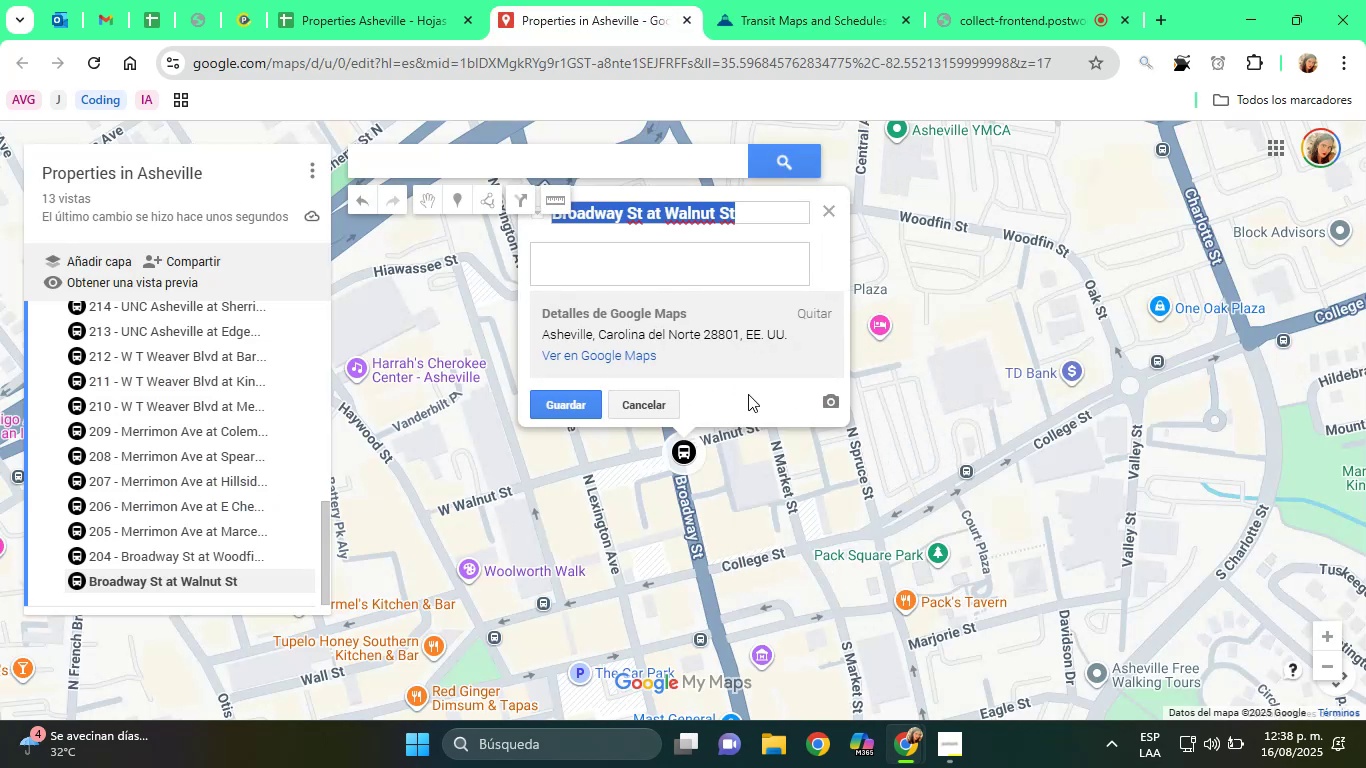 
type([Home]205)
key(Backspace)
type(3v- )
key(Backspace)
key(Backspace)
key(Backspace)
type(- )
 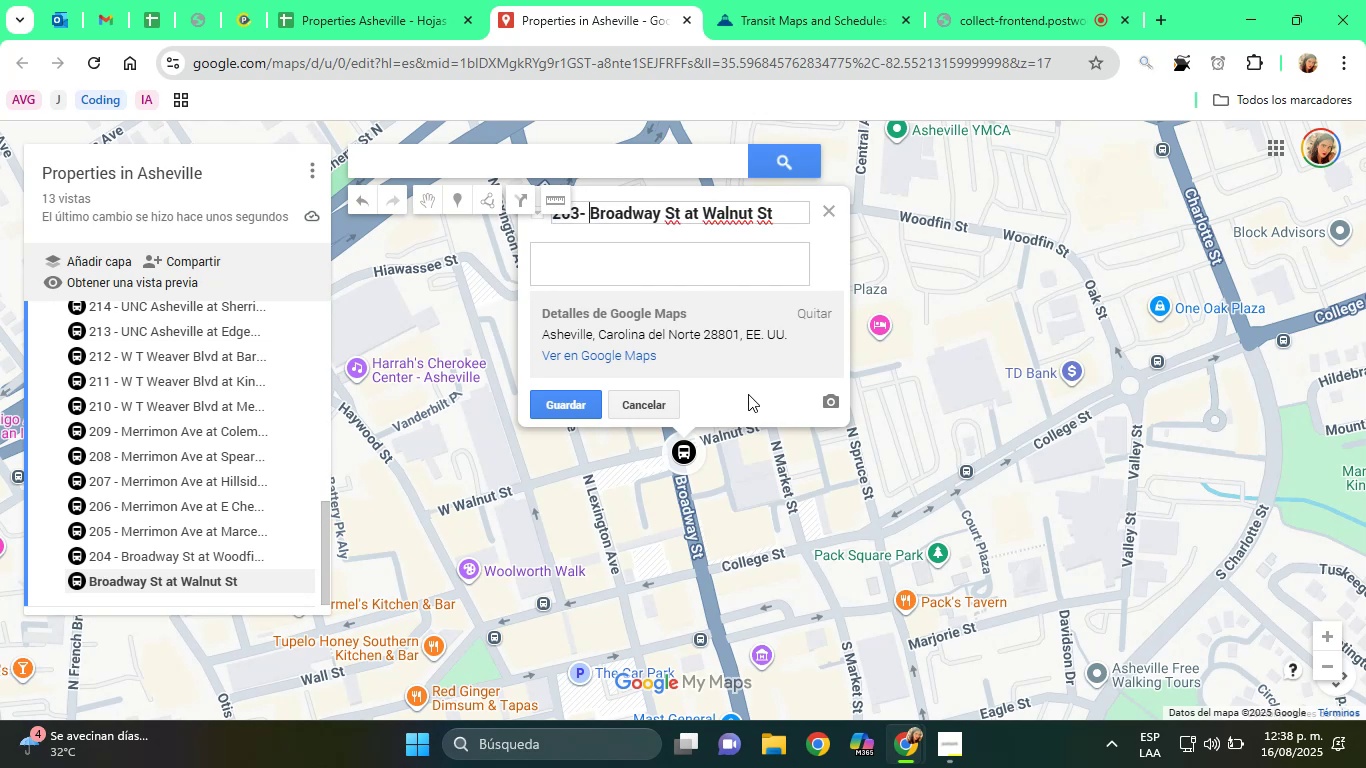 
key(ArrowLeft)
 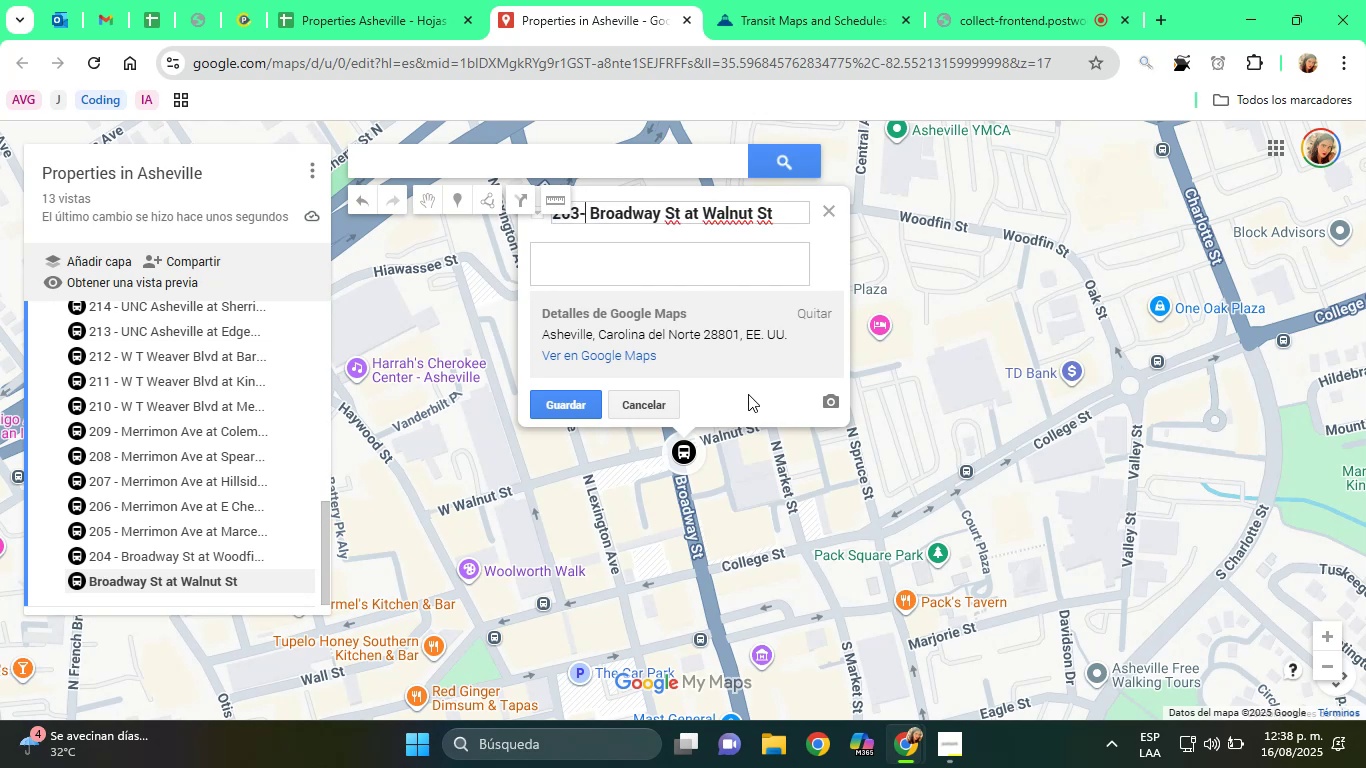 
key(ArrowLeft)
 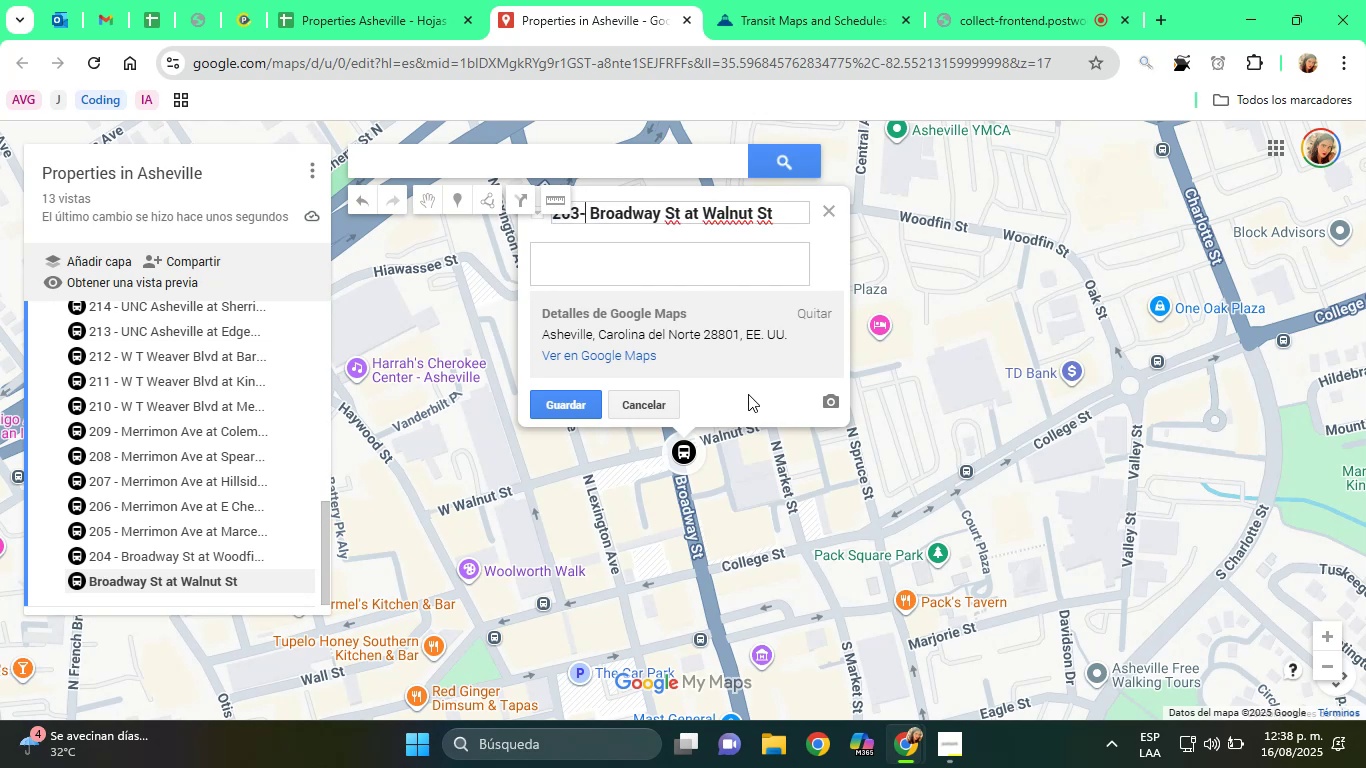 
type( )
key(Tab)
type(Bus Stop)
 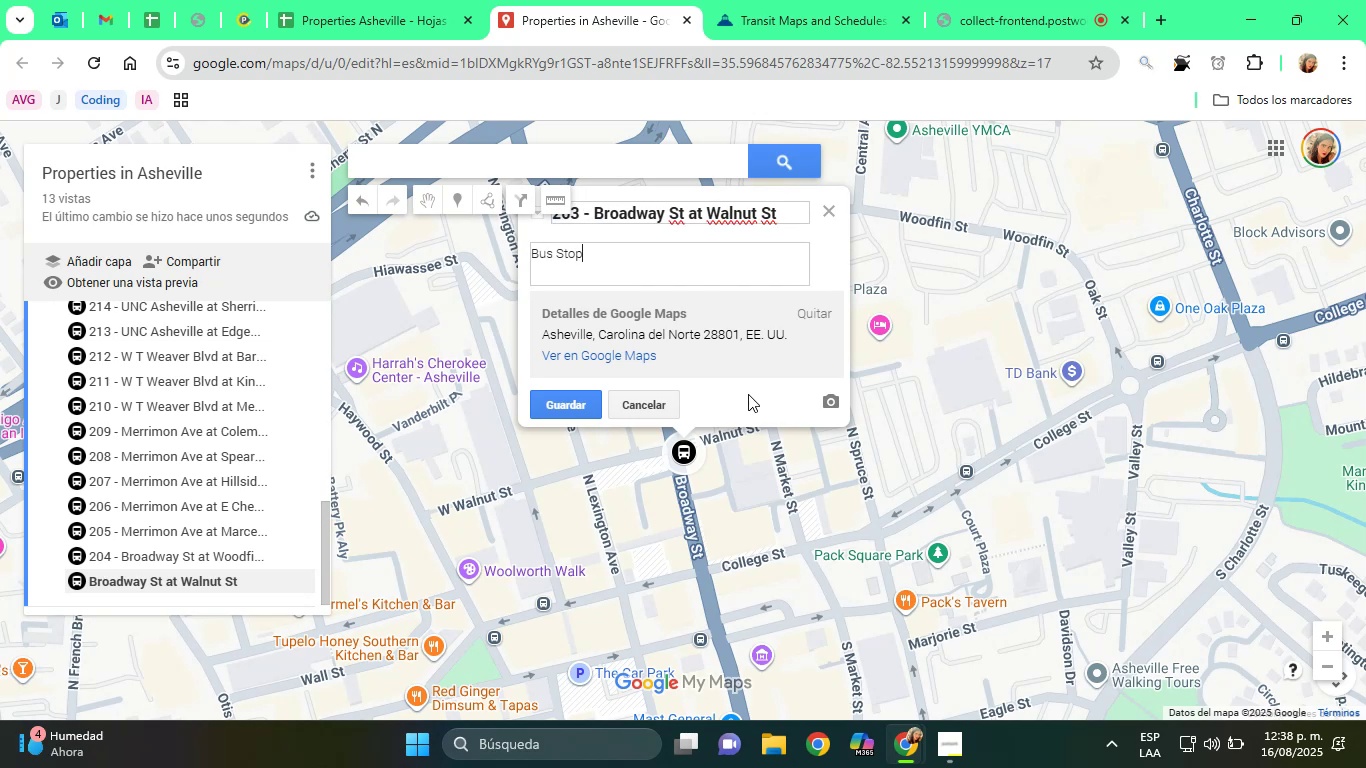 
left_click([560, 392])
 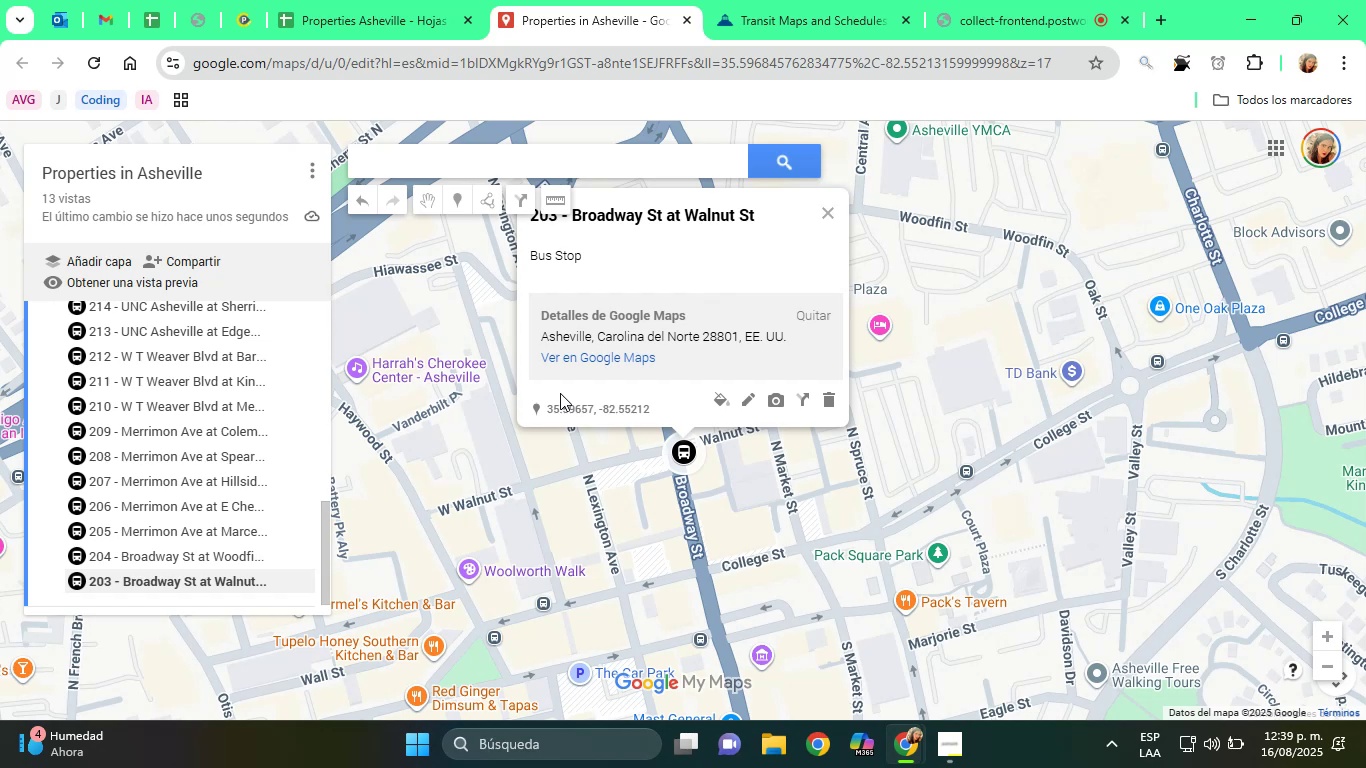 
wait(41.23)
 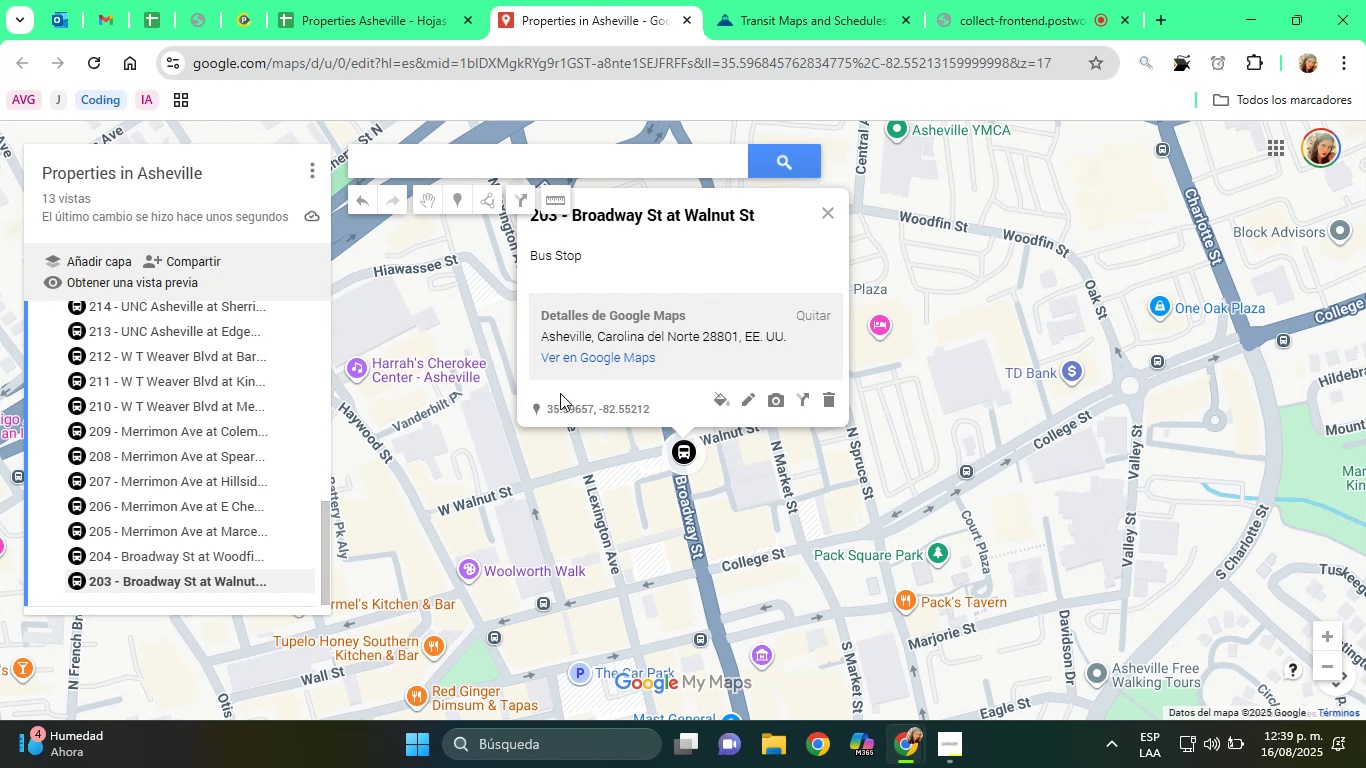 
left_click([1288, 356])
 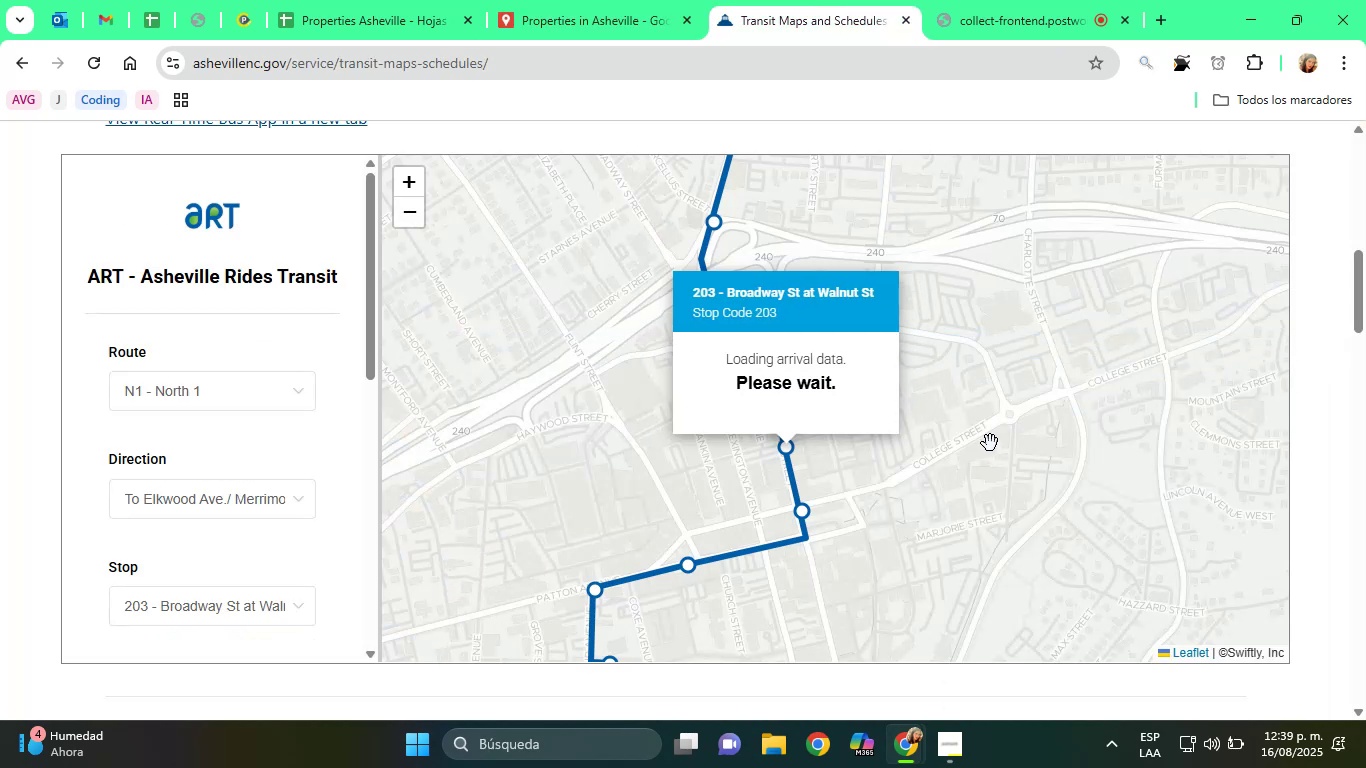 
left_click_drag(start_coordinate=[993, 501], to_coordinate=[987, 399])
 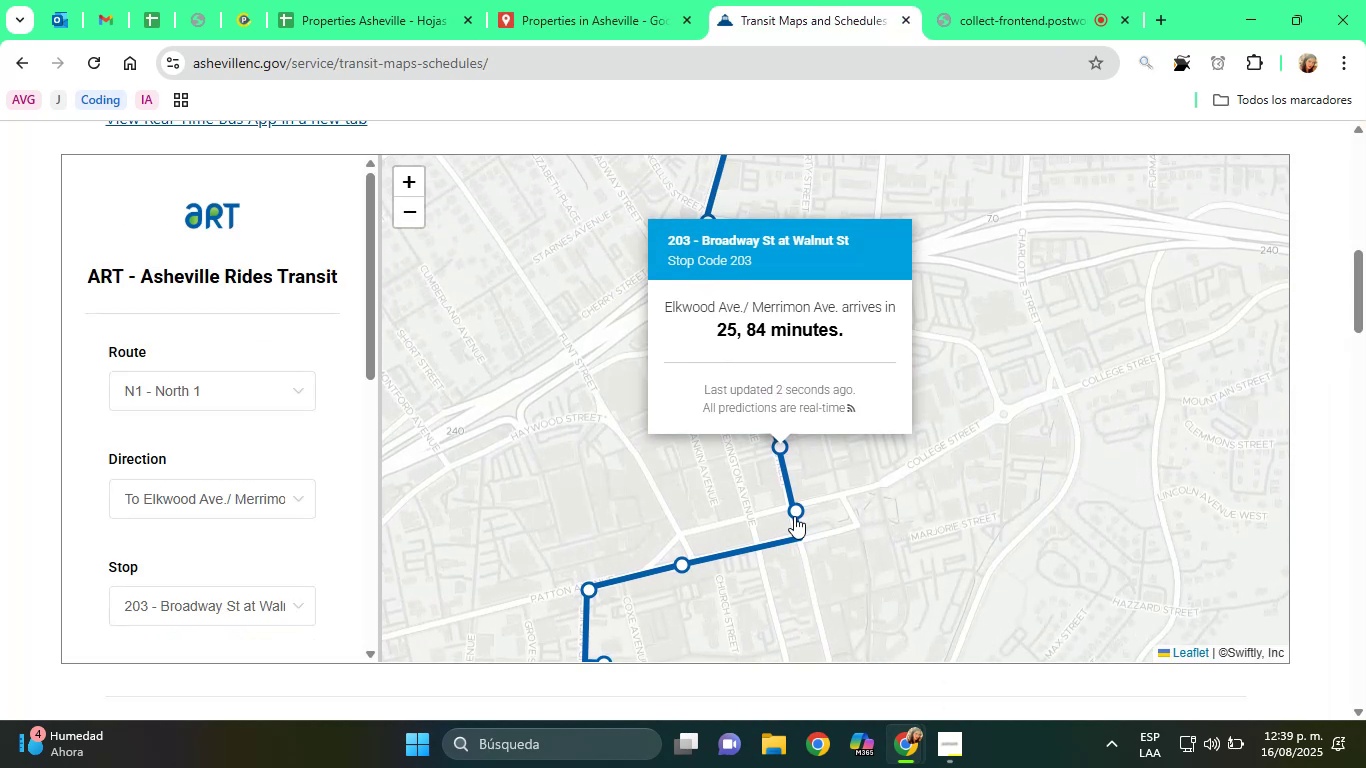 
left_click([794, 508])
 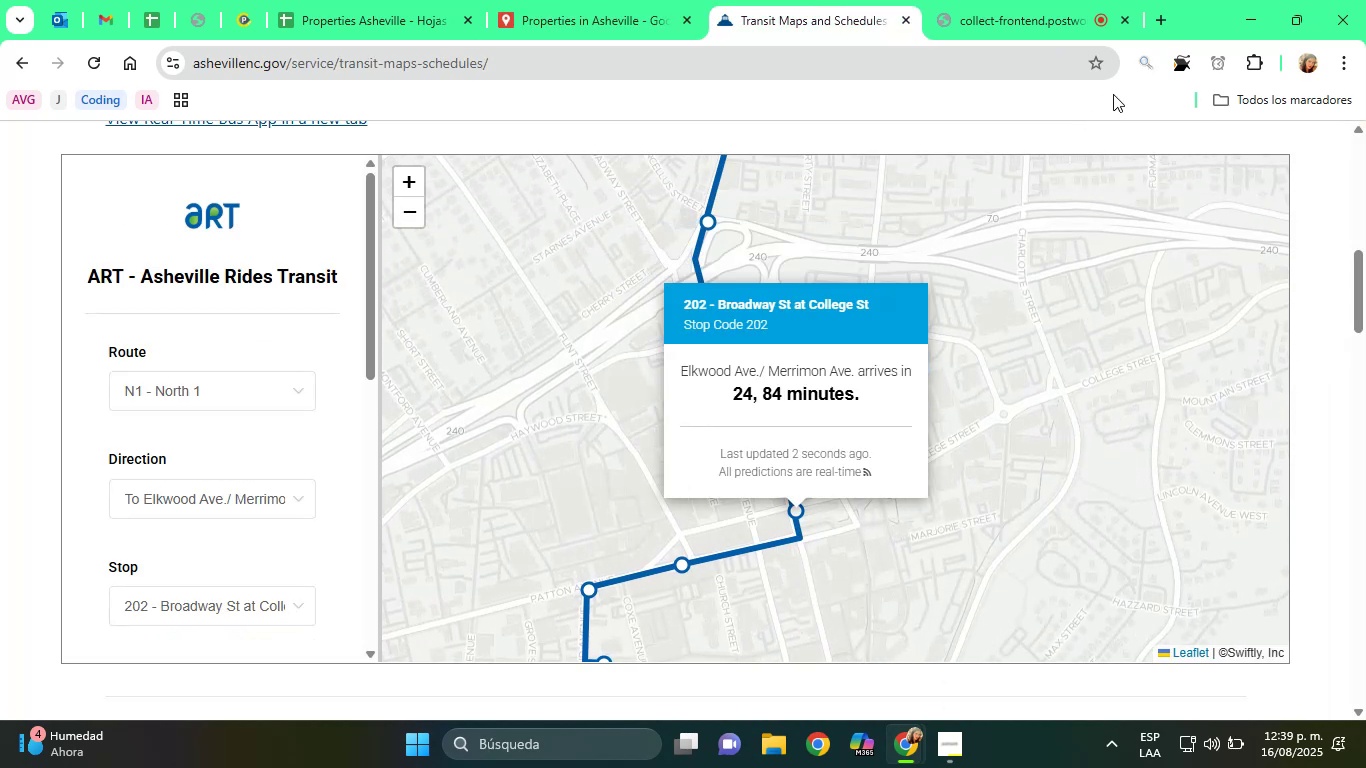 
left_click([1179, 65])
 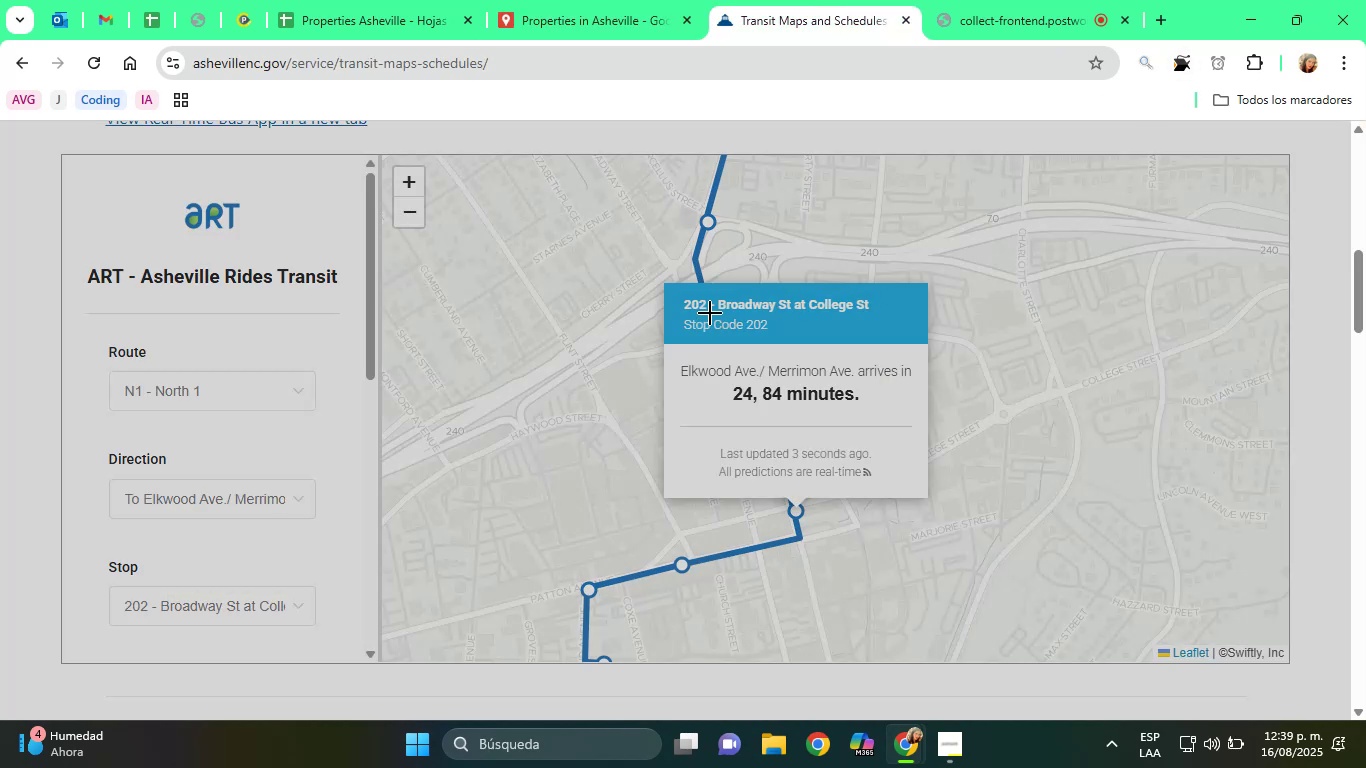 
left_click_drag(start_coordinate=[713, 290], to_coordinate=[891, 317])
 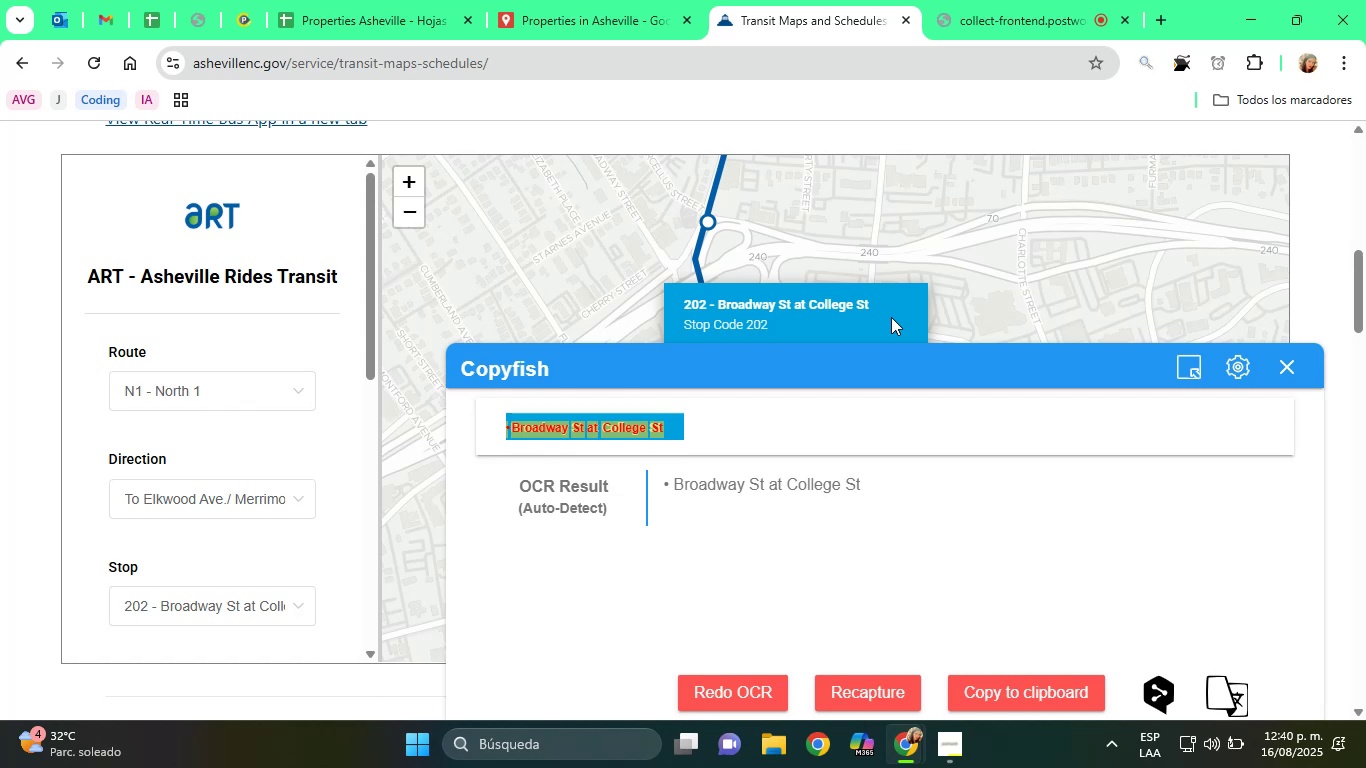 
wait(38.88)
 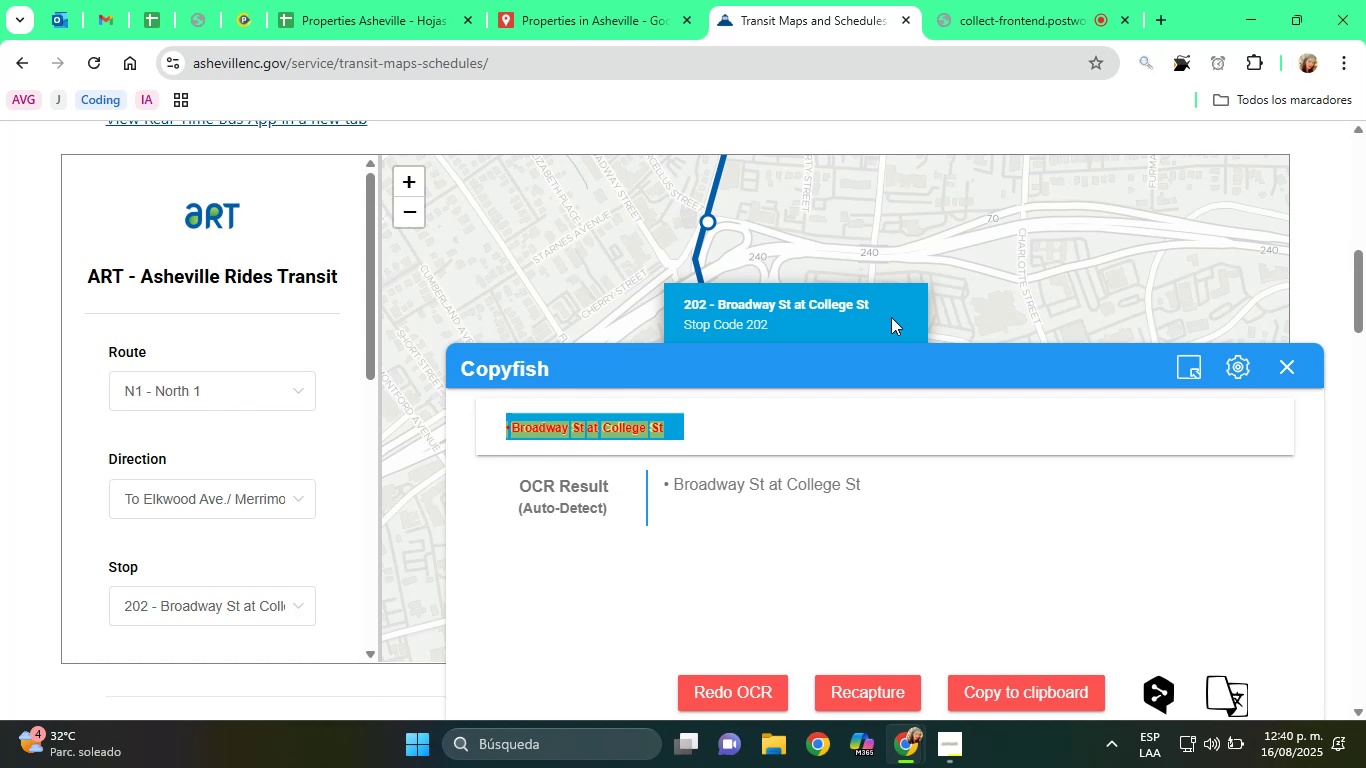 
left_click_drag(start_coordinate=[883, 494], to_coordinate=[676, 497])
 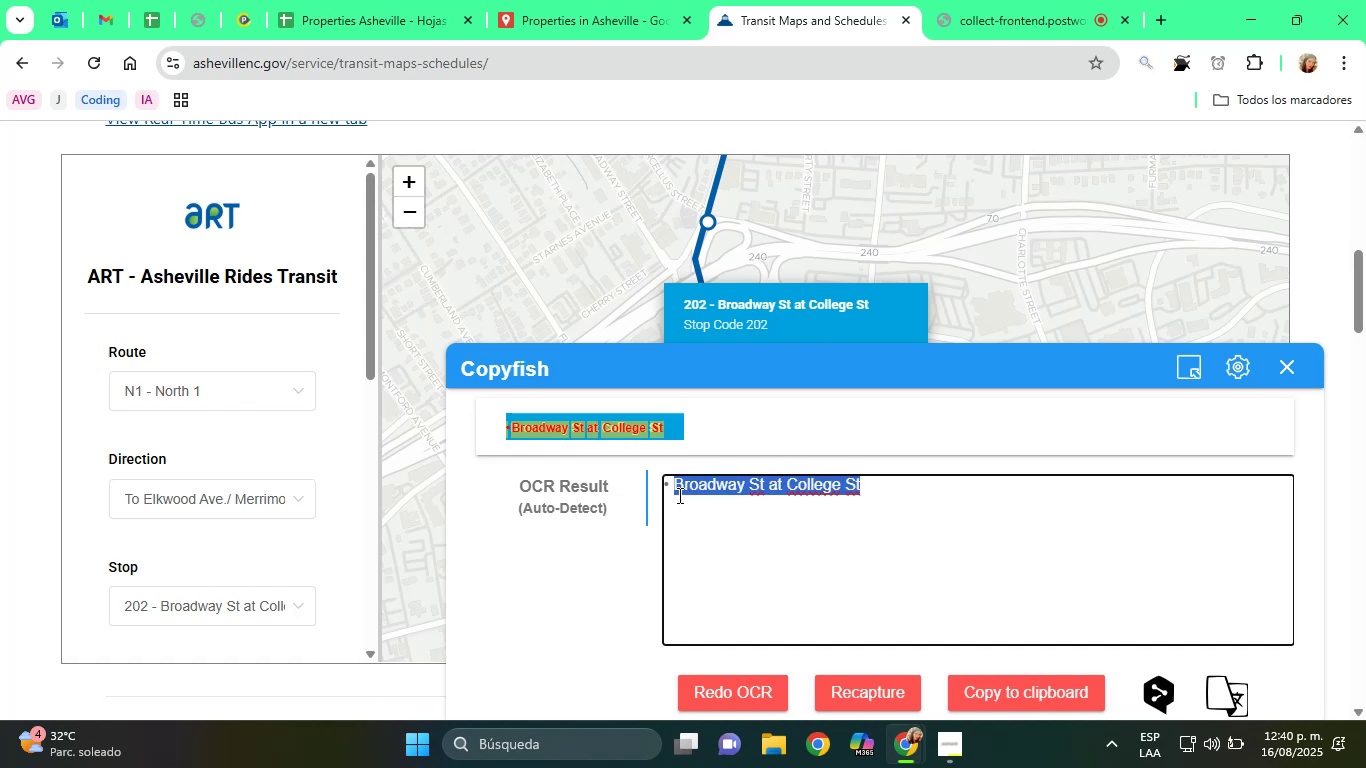 
right_click([679, 495])
 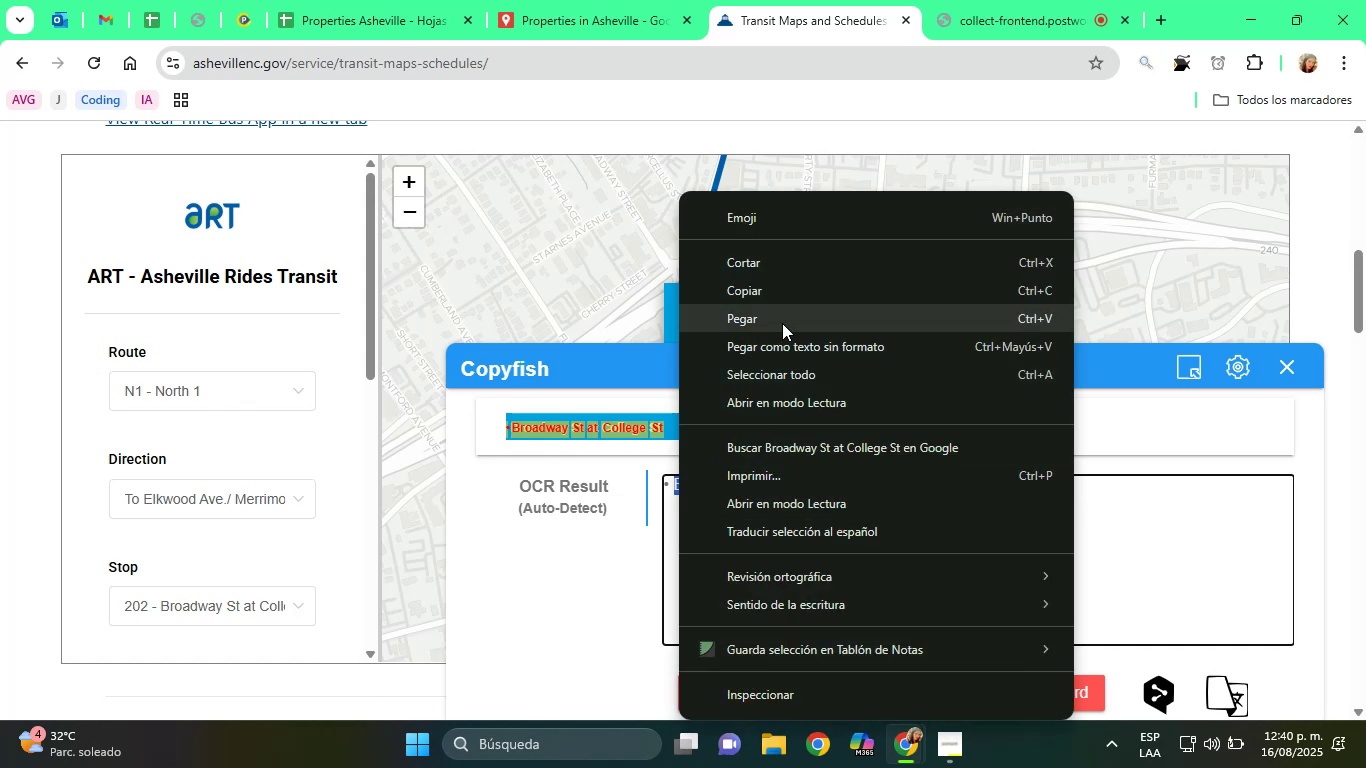 
left_click([769, 291])
 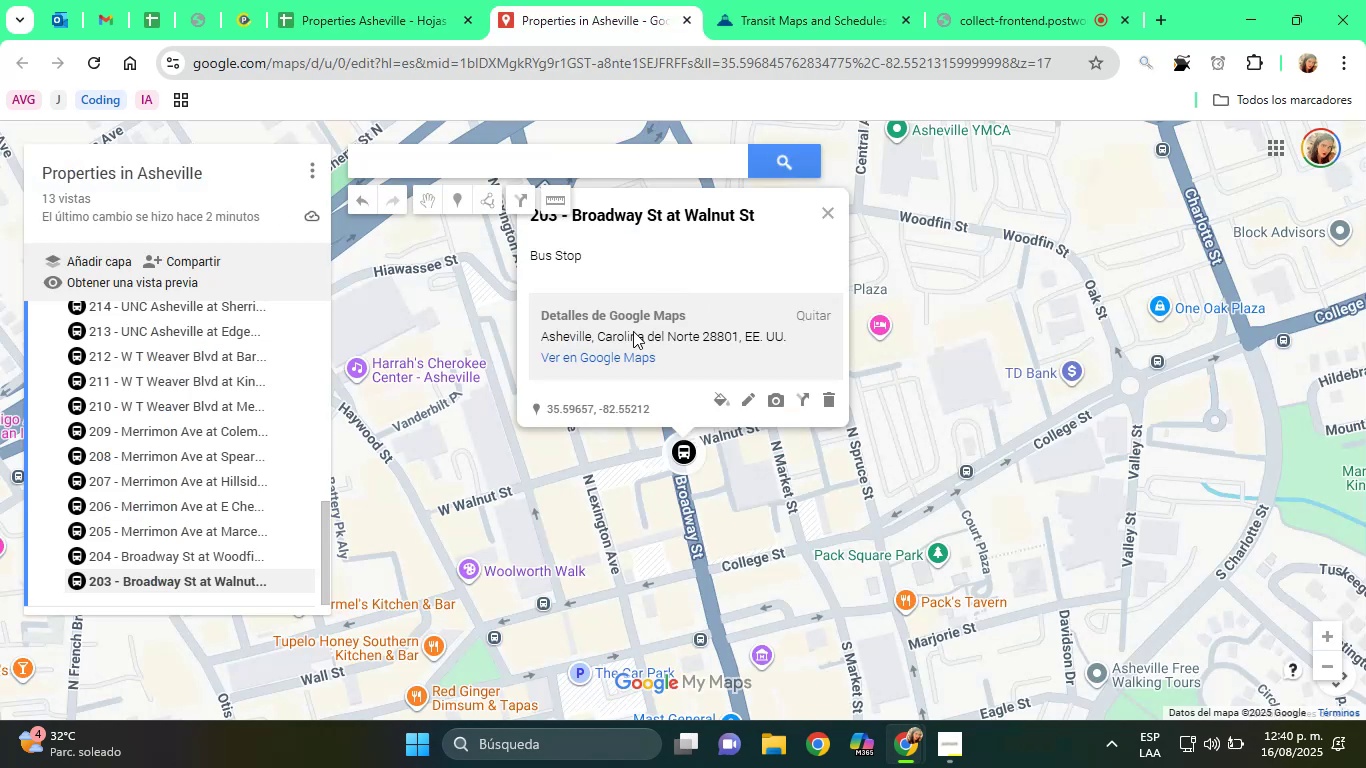 
left_click([500, 162])
 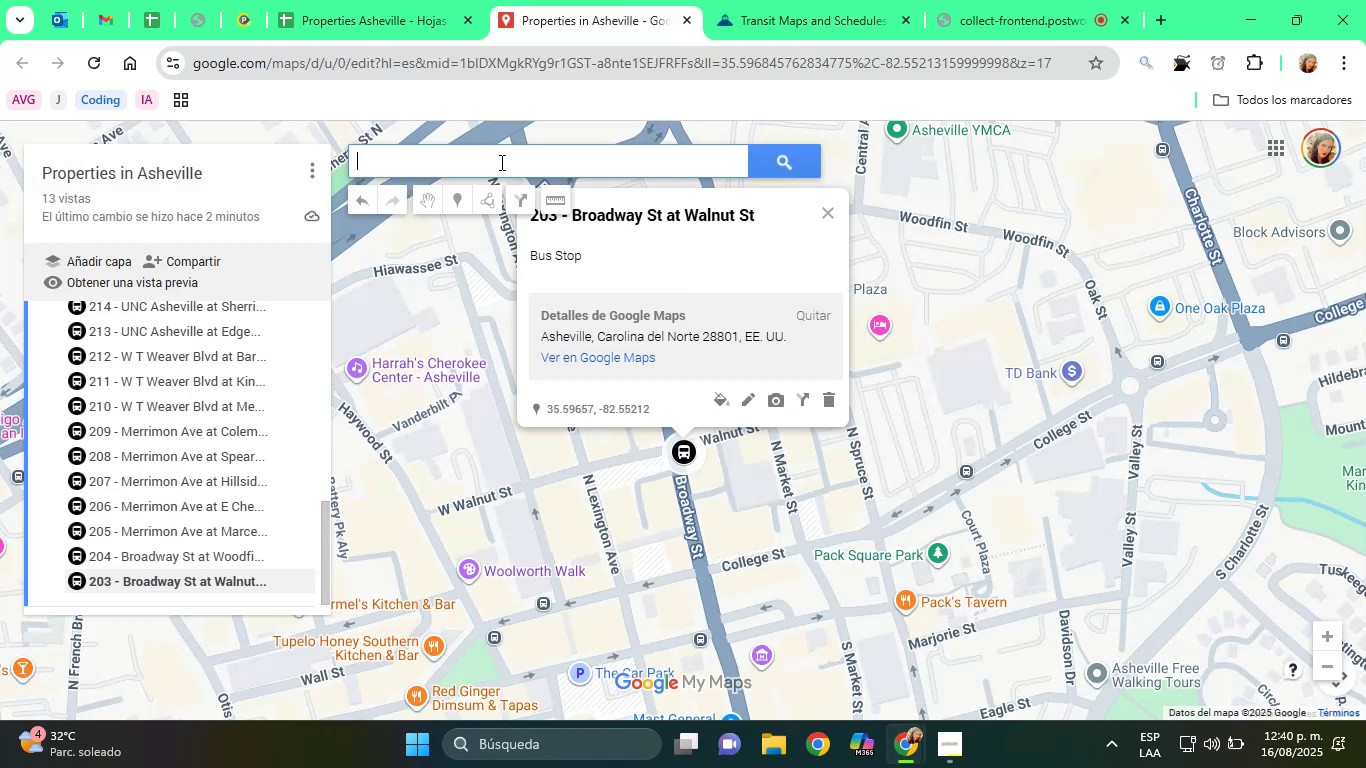 
key(Control+V)
 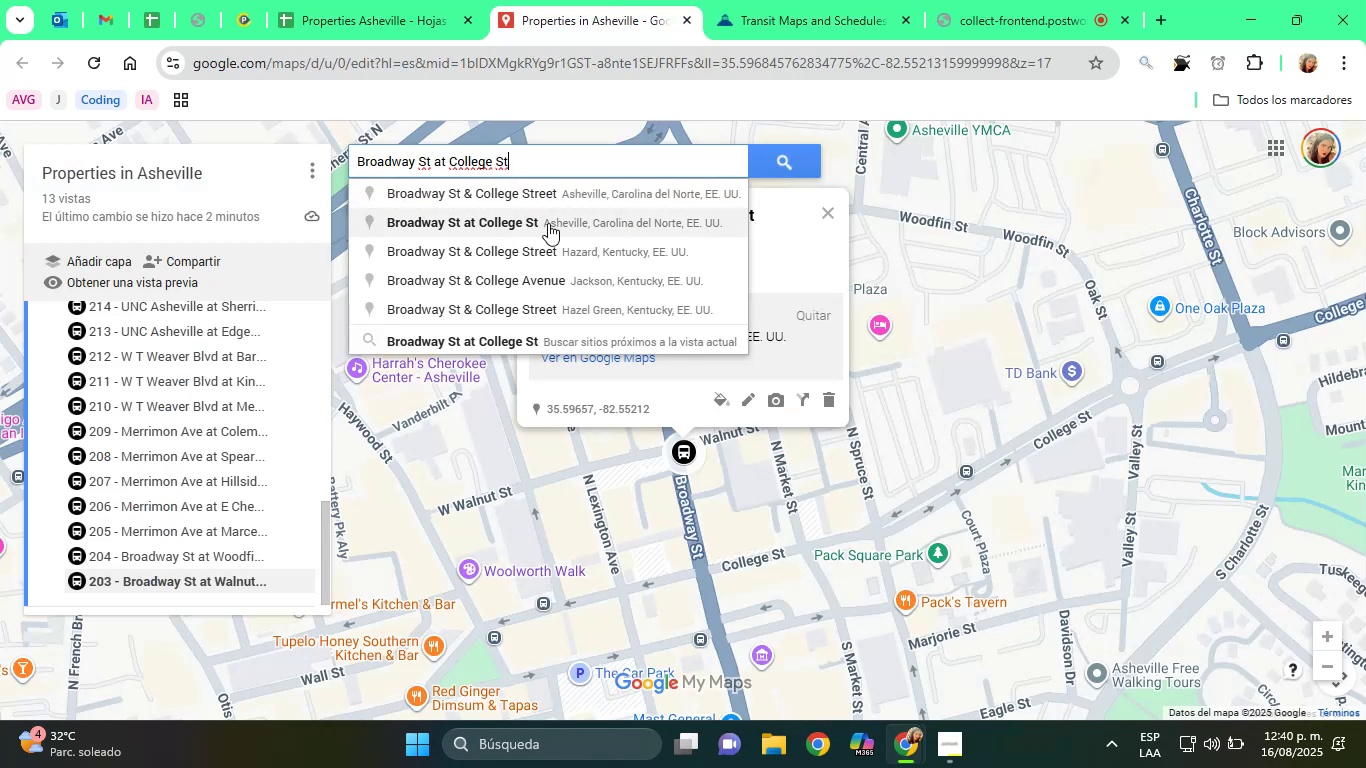 
left_click([548, 223])
 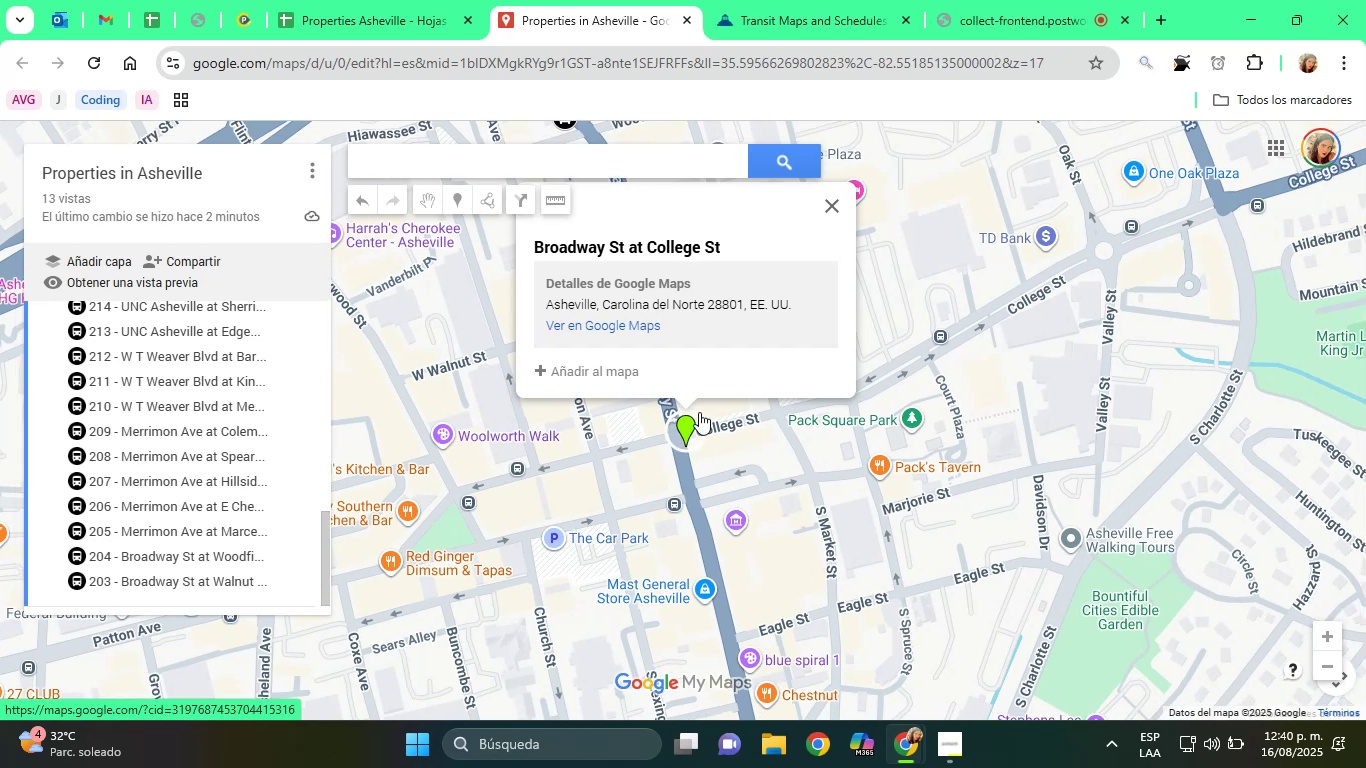 
left_click([615, 372])
 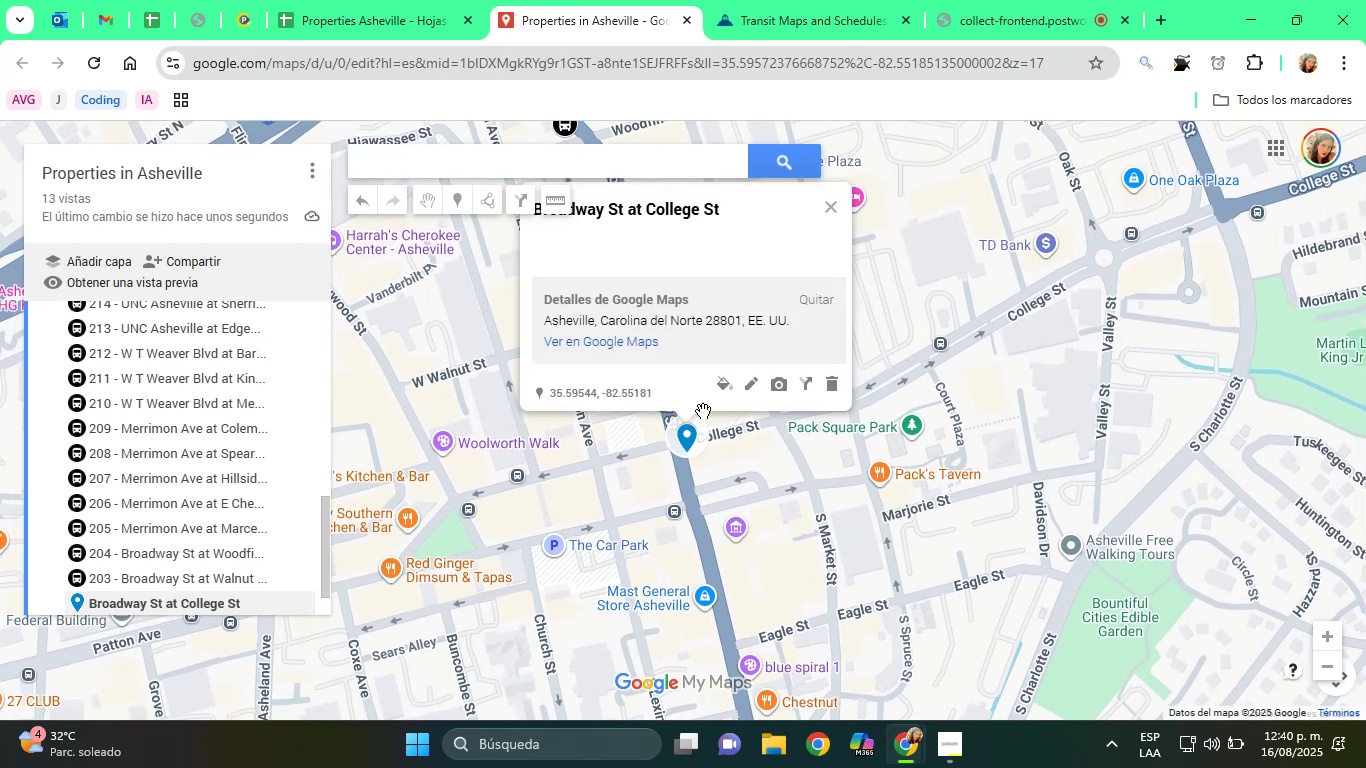 
left_click([719, 389])
 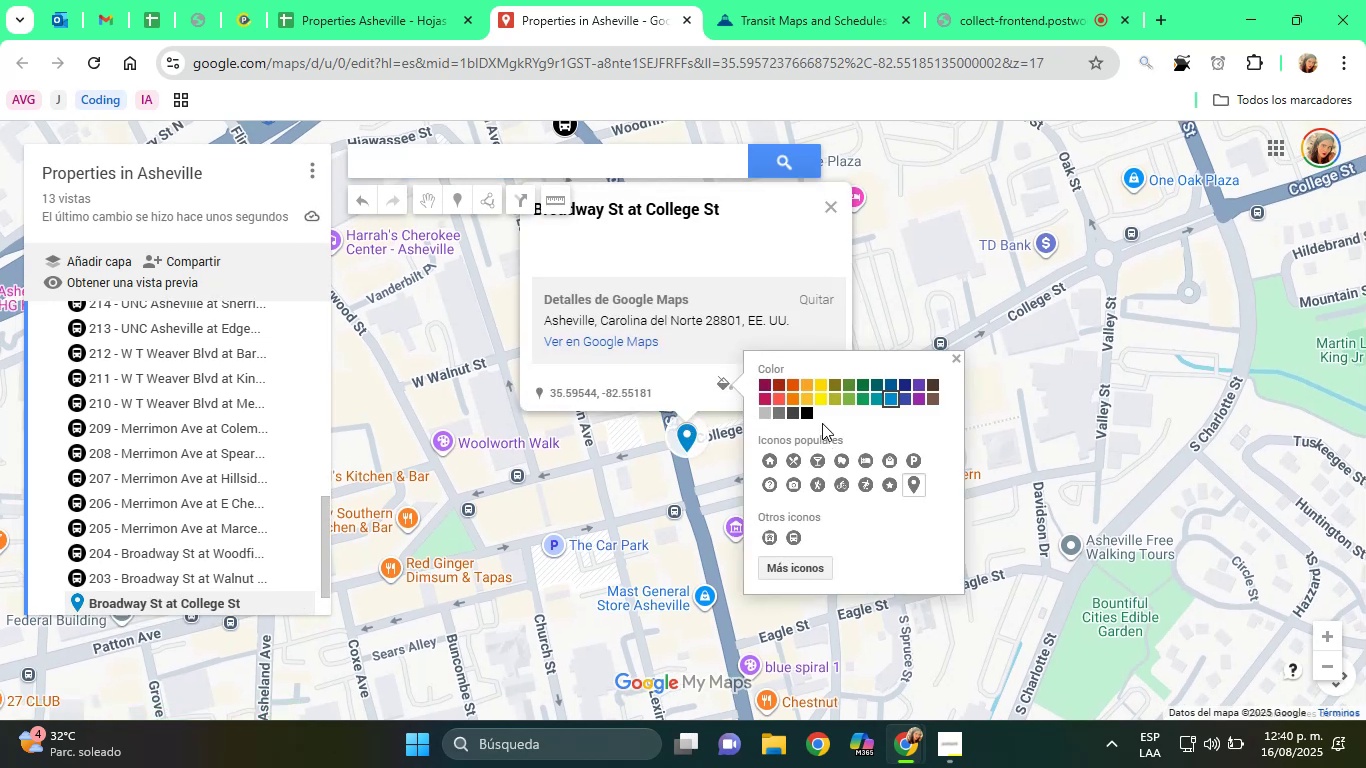 
left_click([807, 414])
 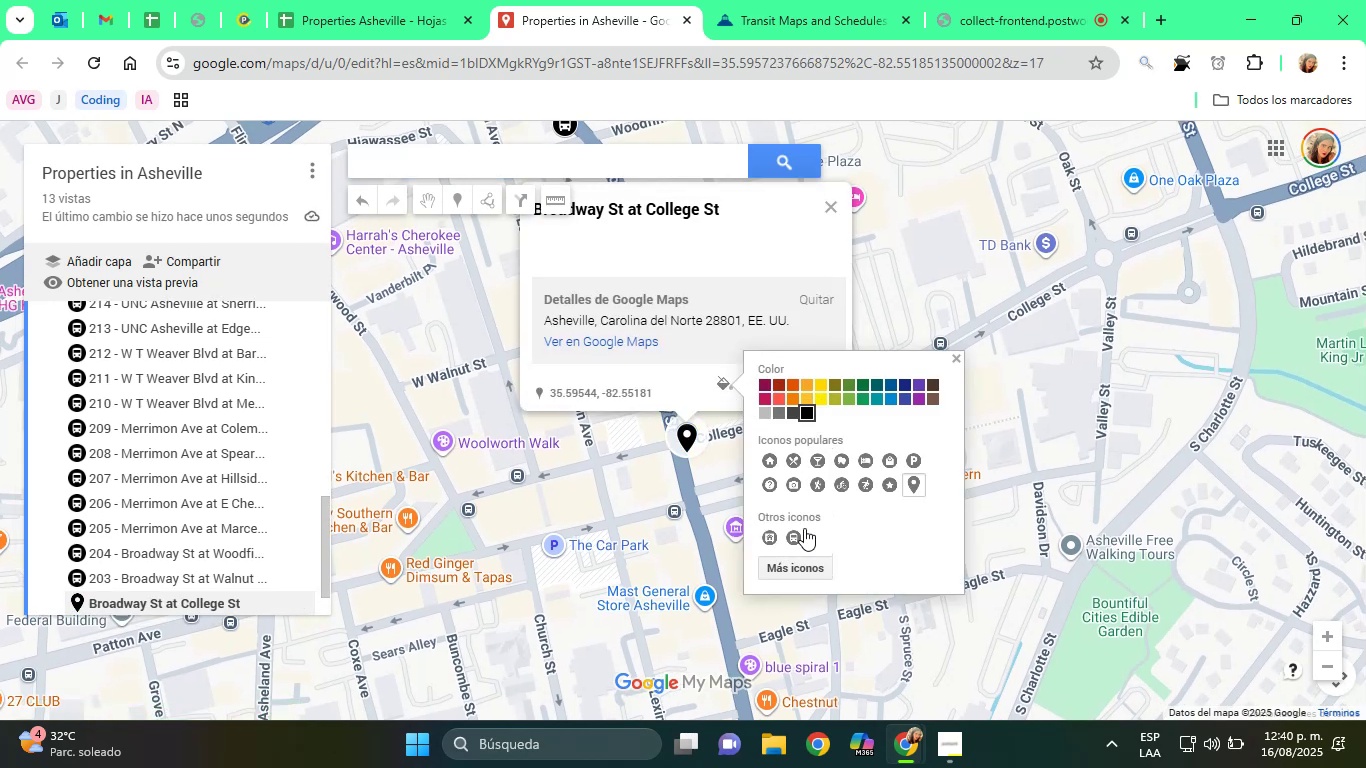 
left_click([796, 534])
 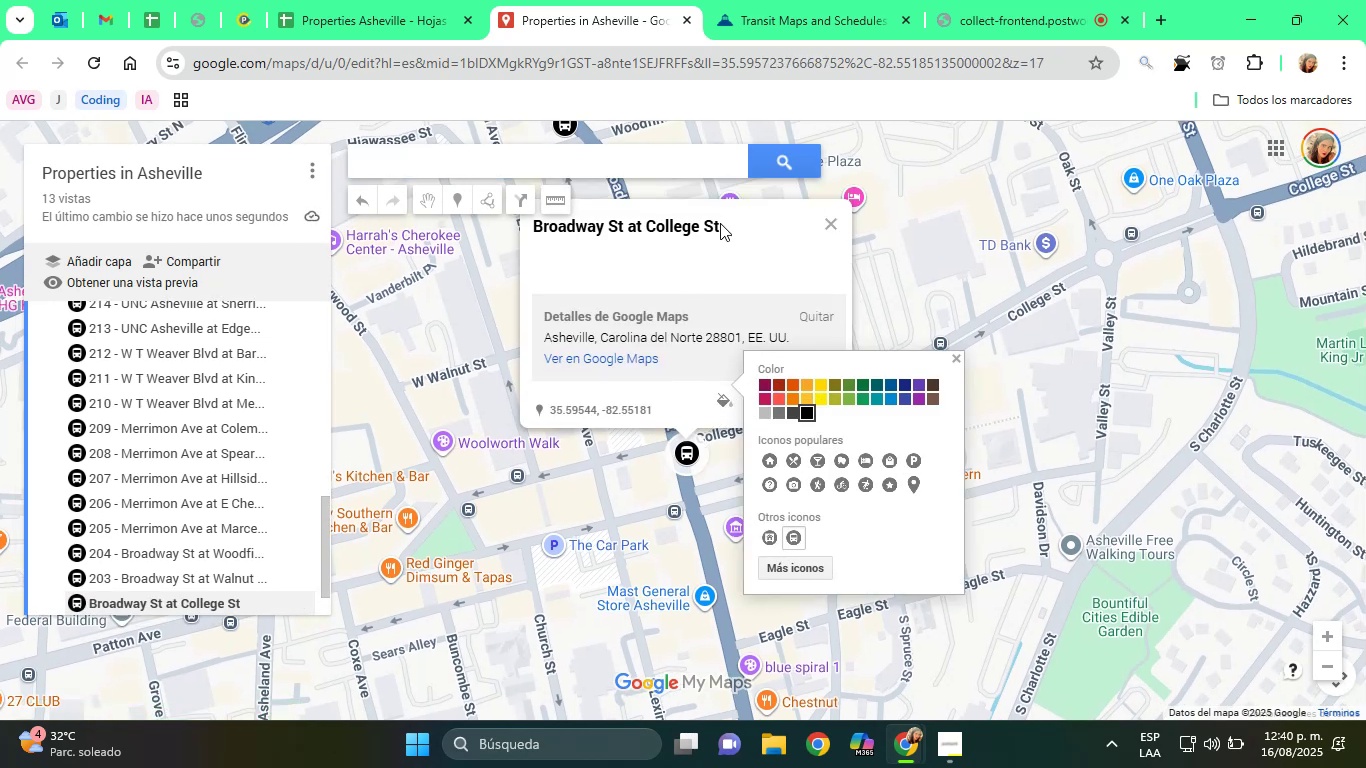 
left_click([732, 276])
 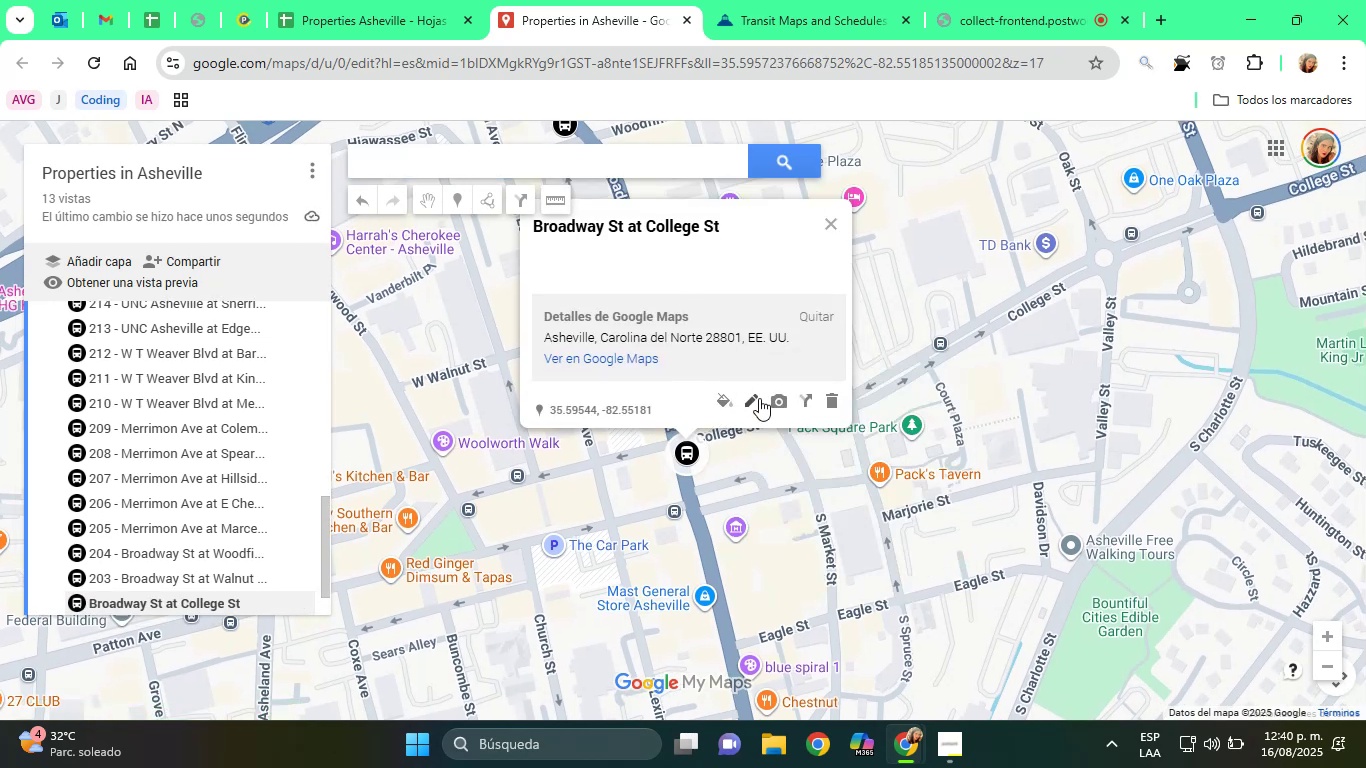 
left_click([759, 397])
 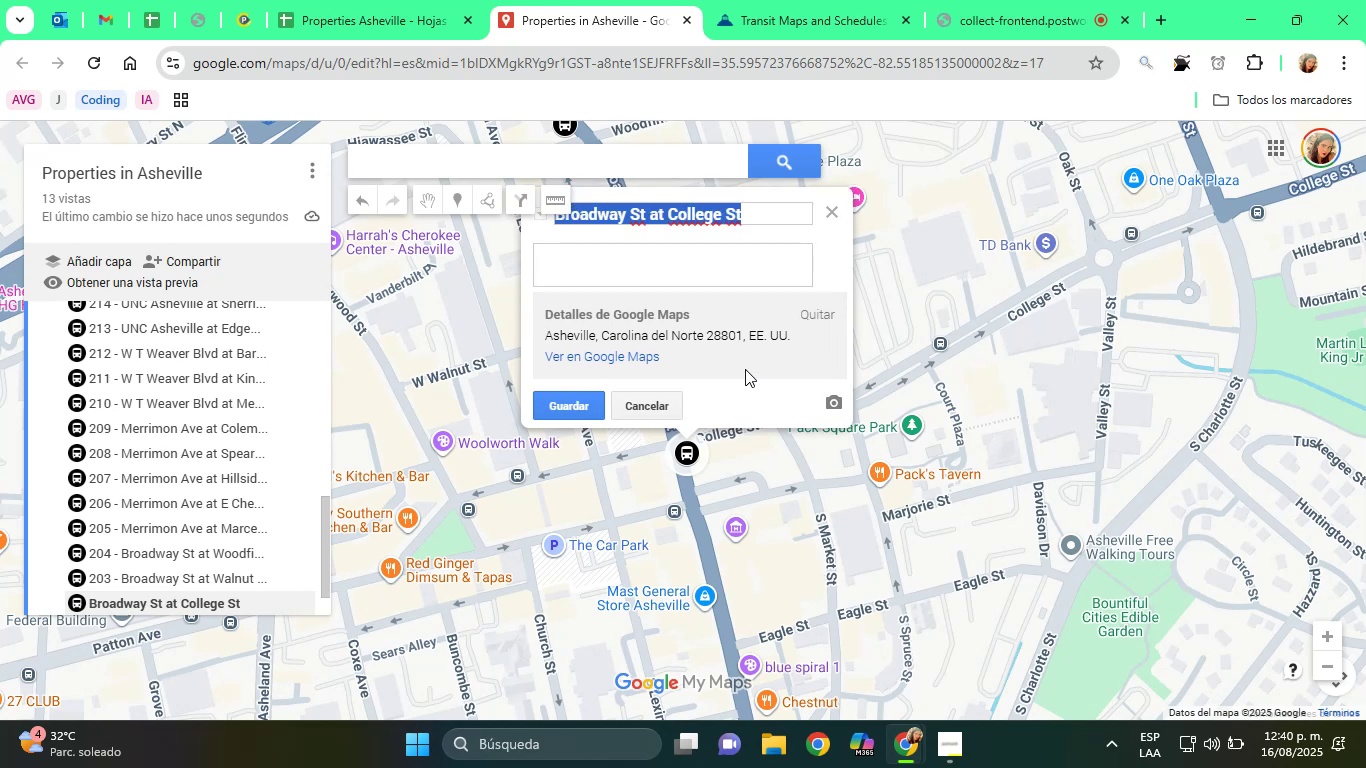 
type([Home]202  )
key(Backspace)
type( )
key(Backspace)
type(- )
key(Tab)
type(Bus Stop)
 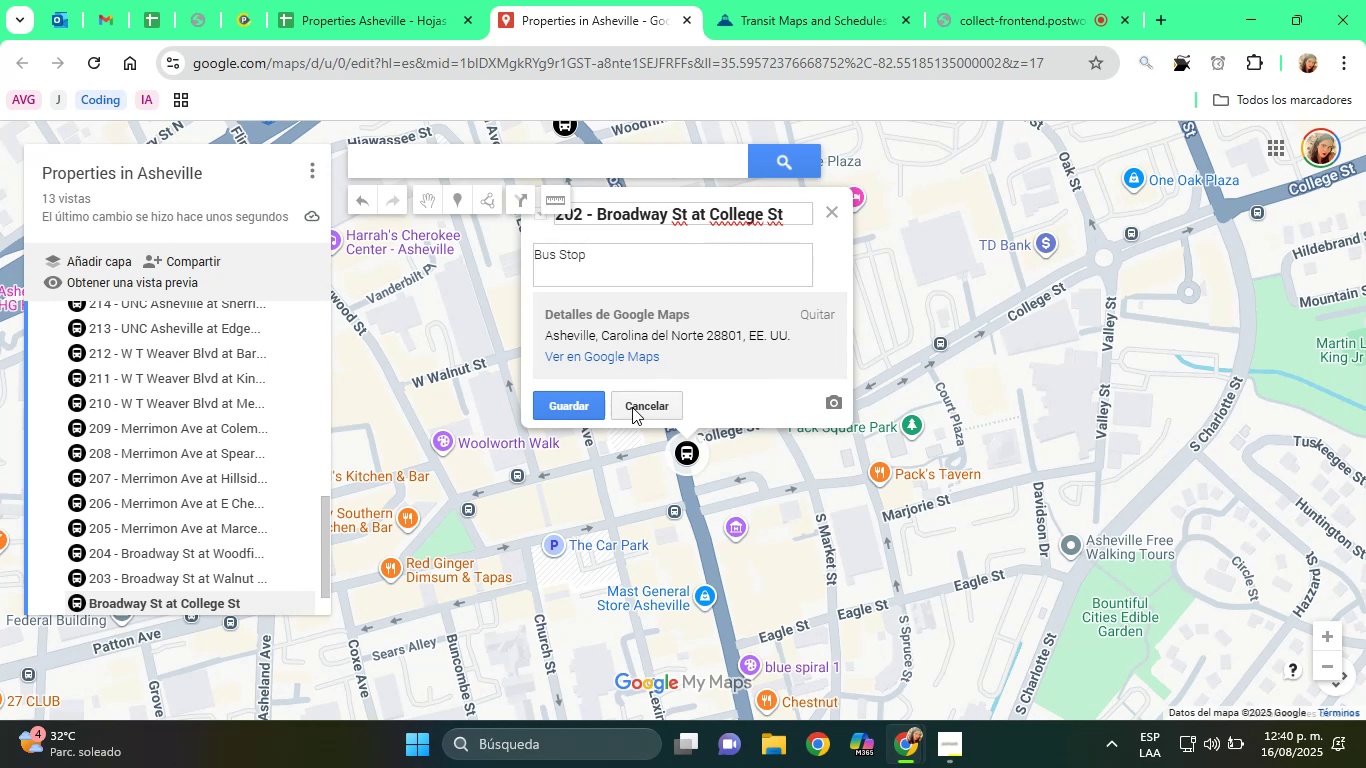 
left_click([569, 406])
 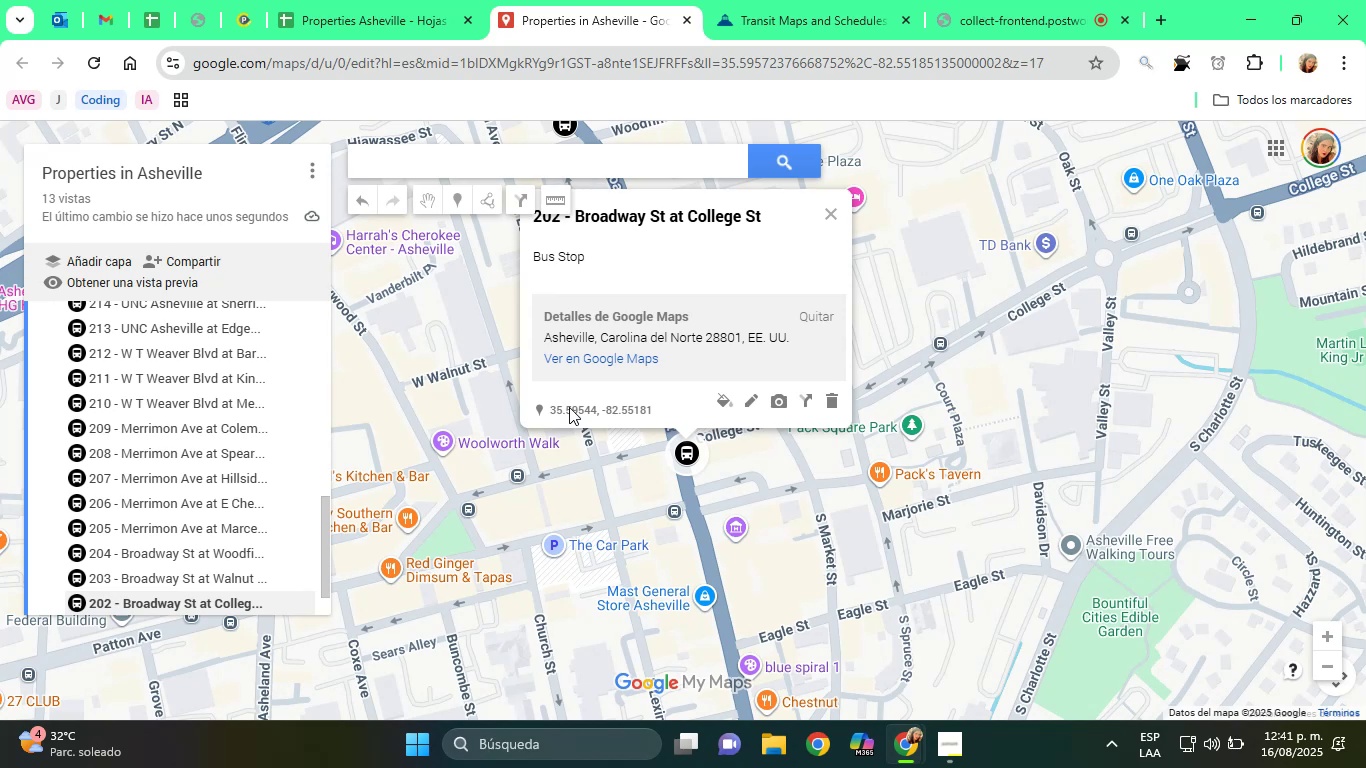 
wait(56.38)
 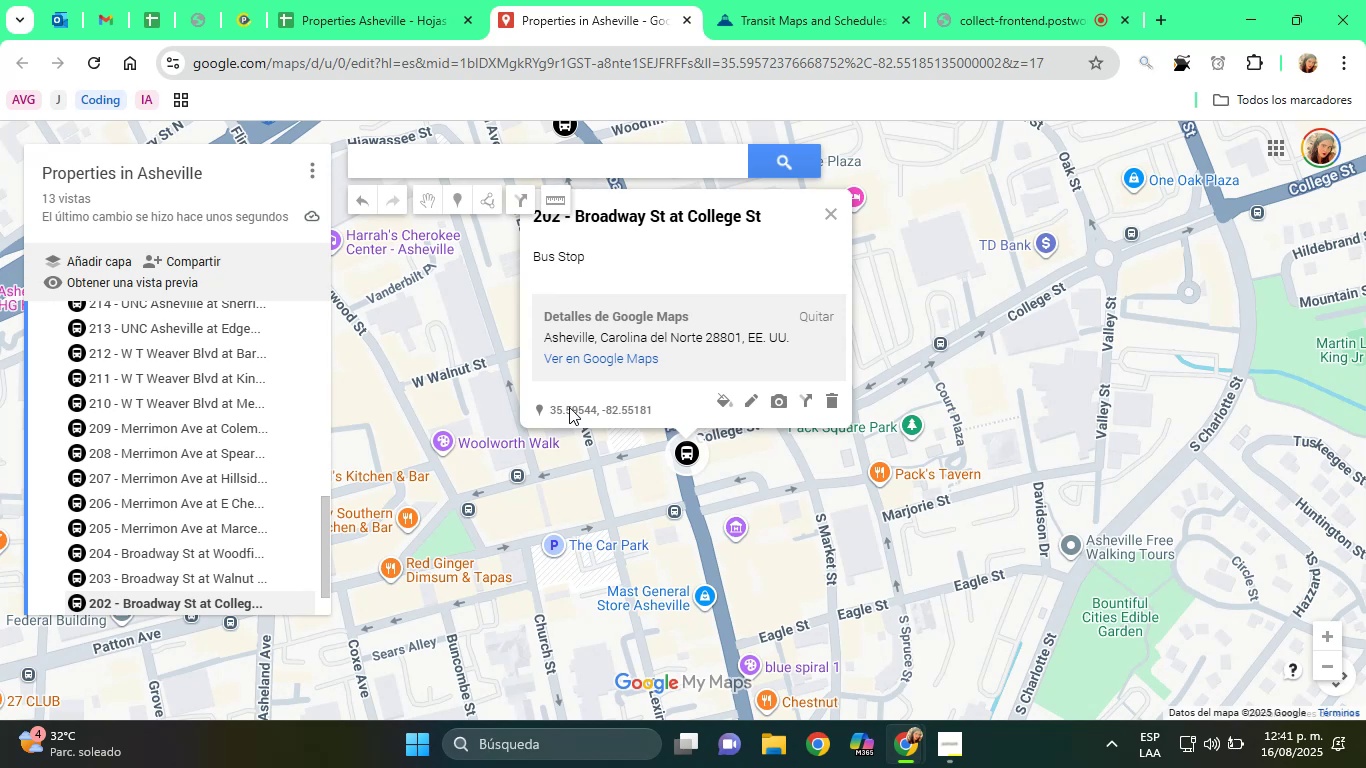 
left_click([786, 0])
 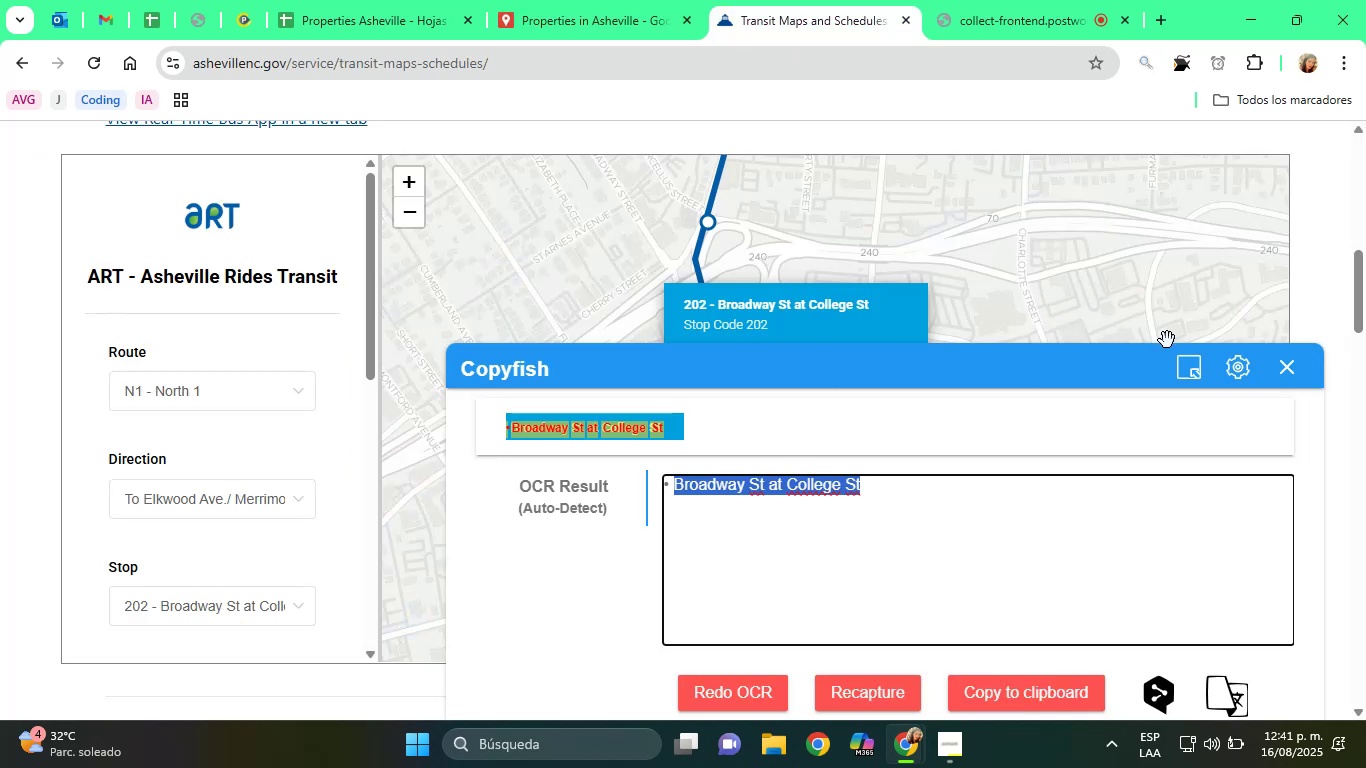 
left_click([1288, 367])
 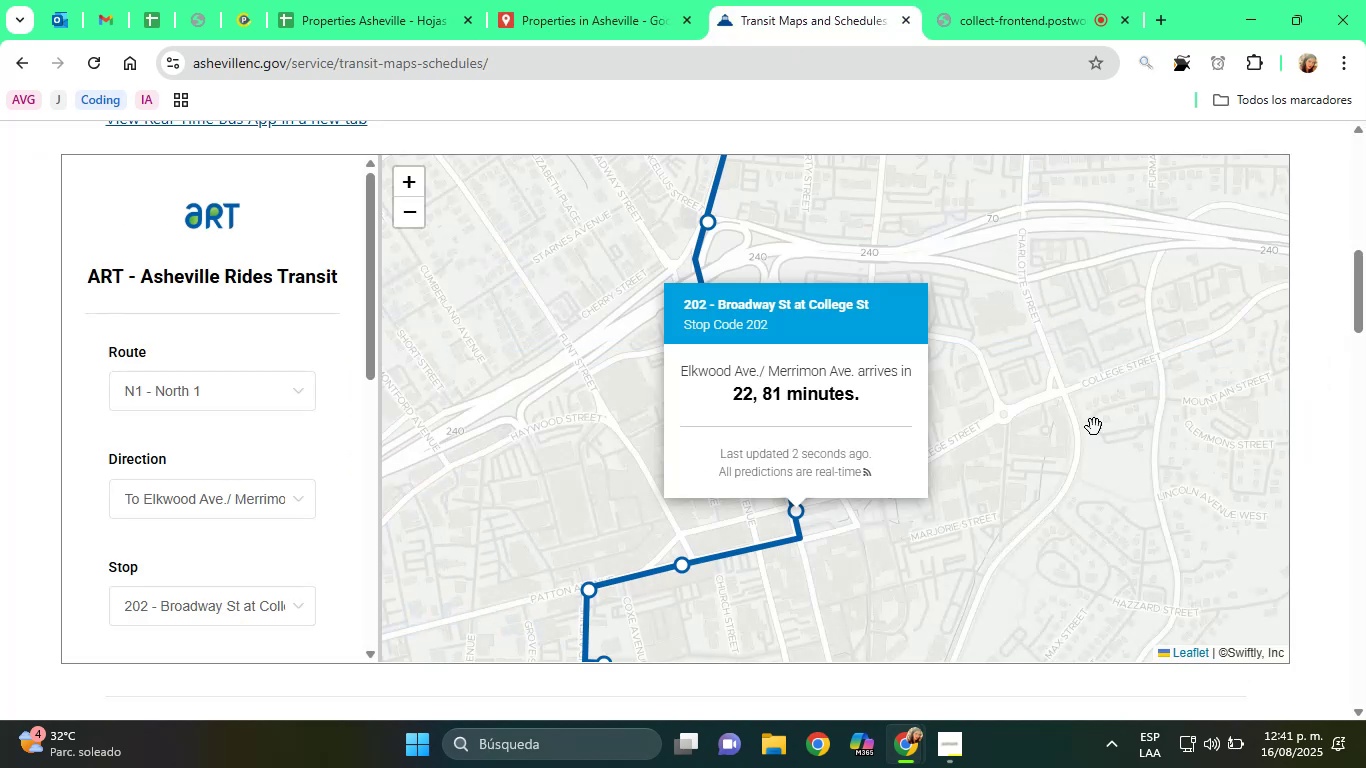 
left_click_drag(start_coordinate=[1004, 531], to_coordinate=[1050, 410])
 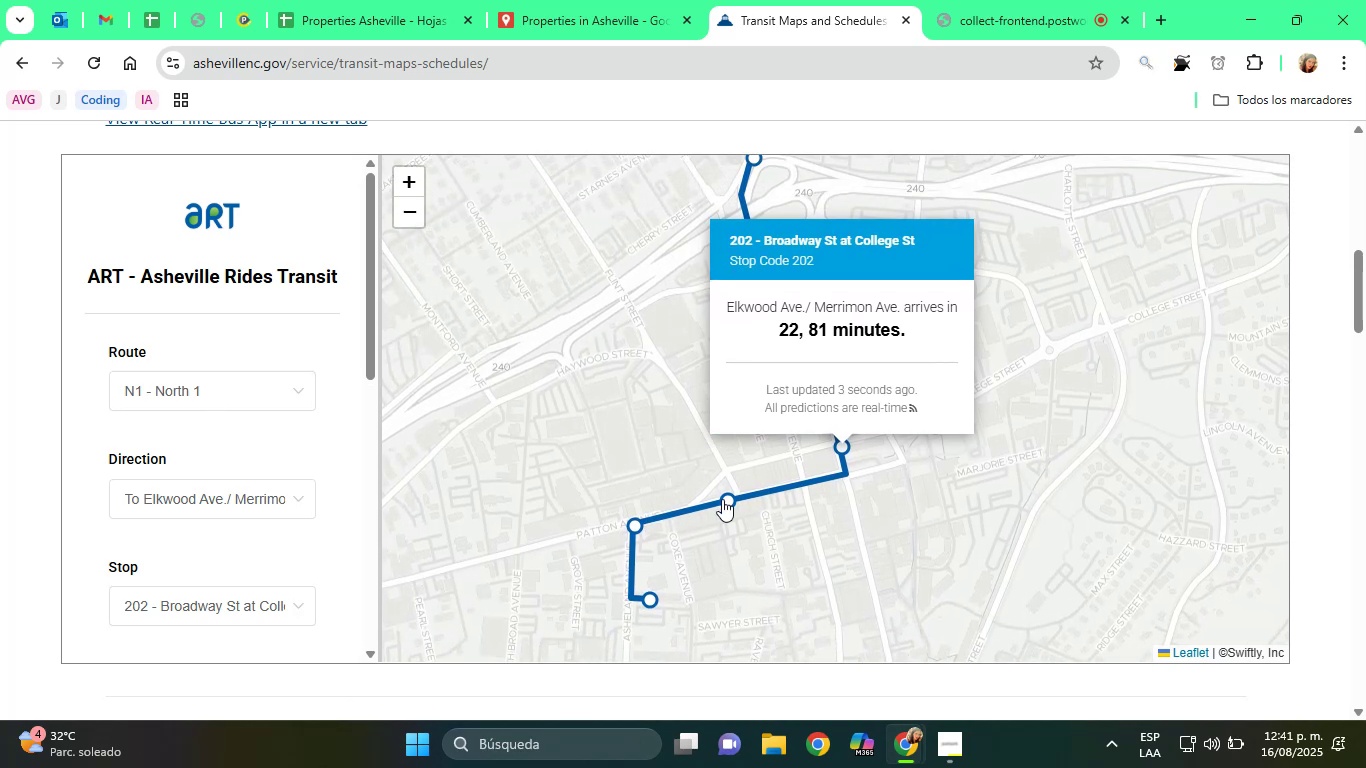 
left_click([723, 499])
 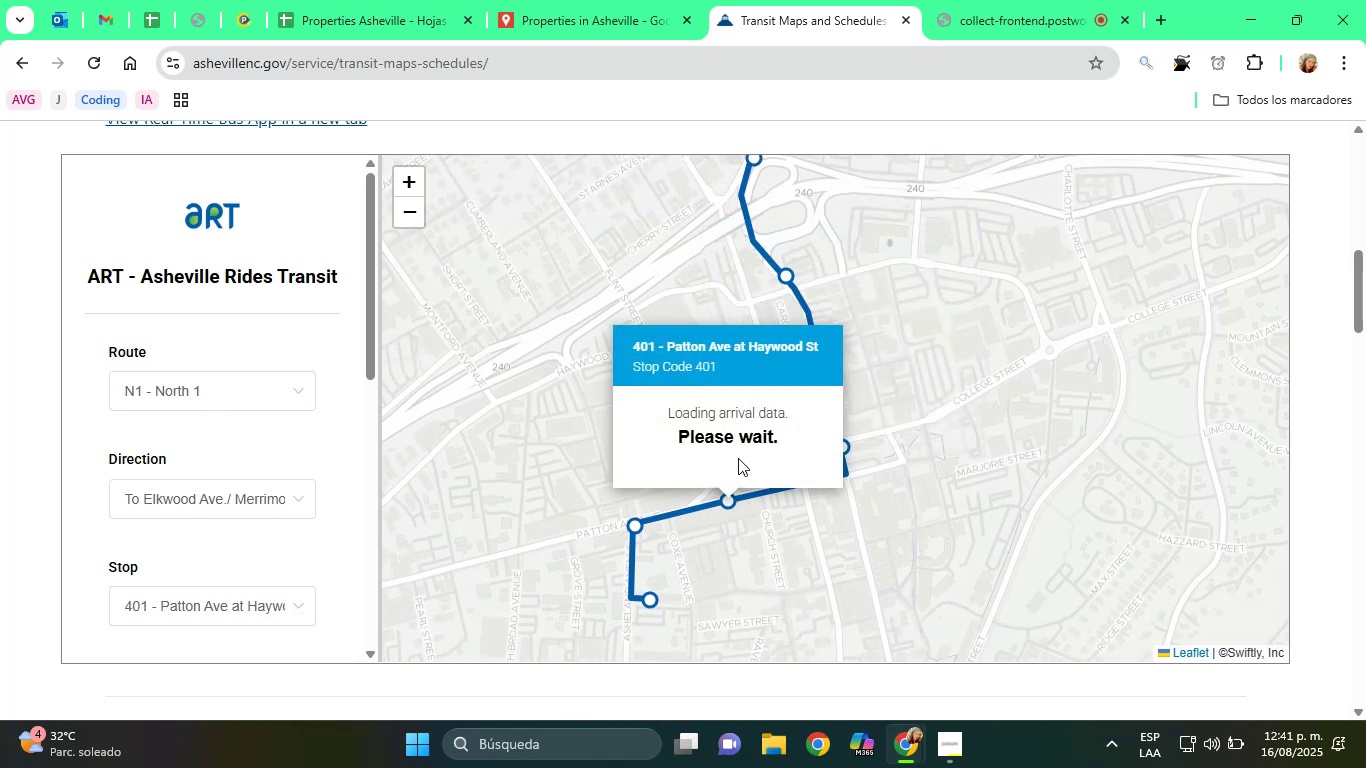 
left_click([794, 511])
 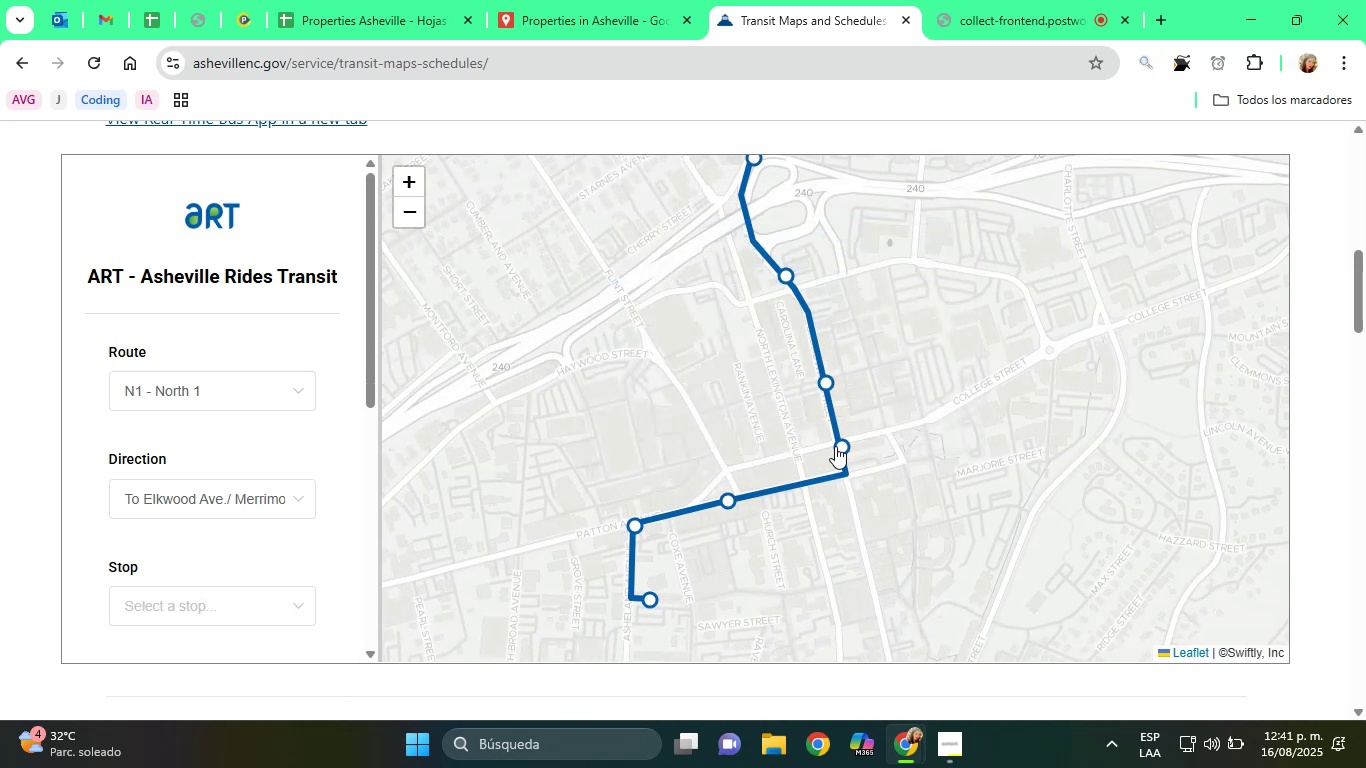 
left_click([842, 450])
 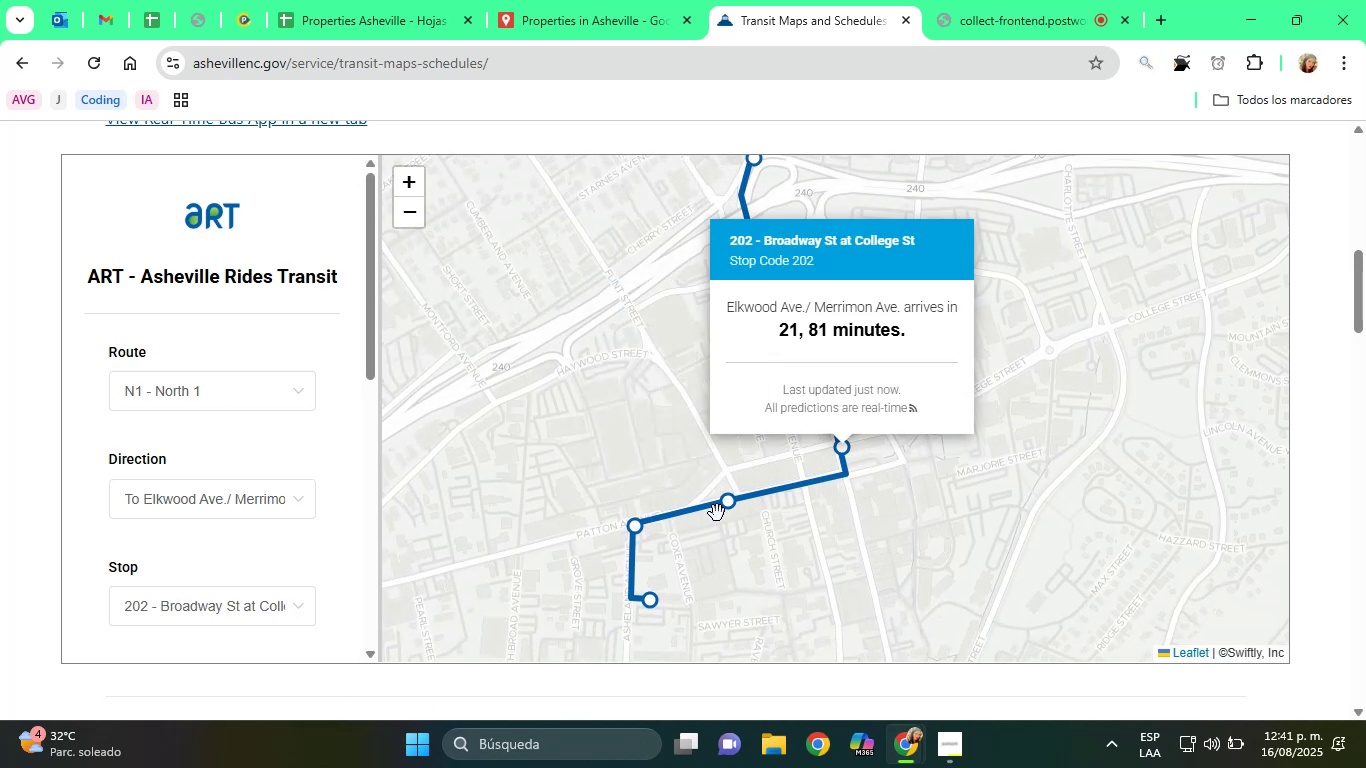 
left_click([724, 508])
 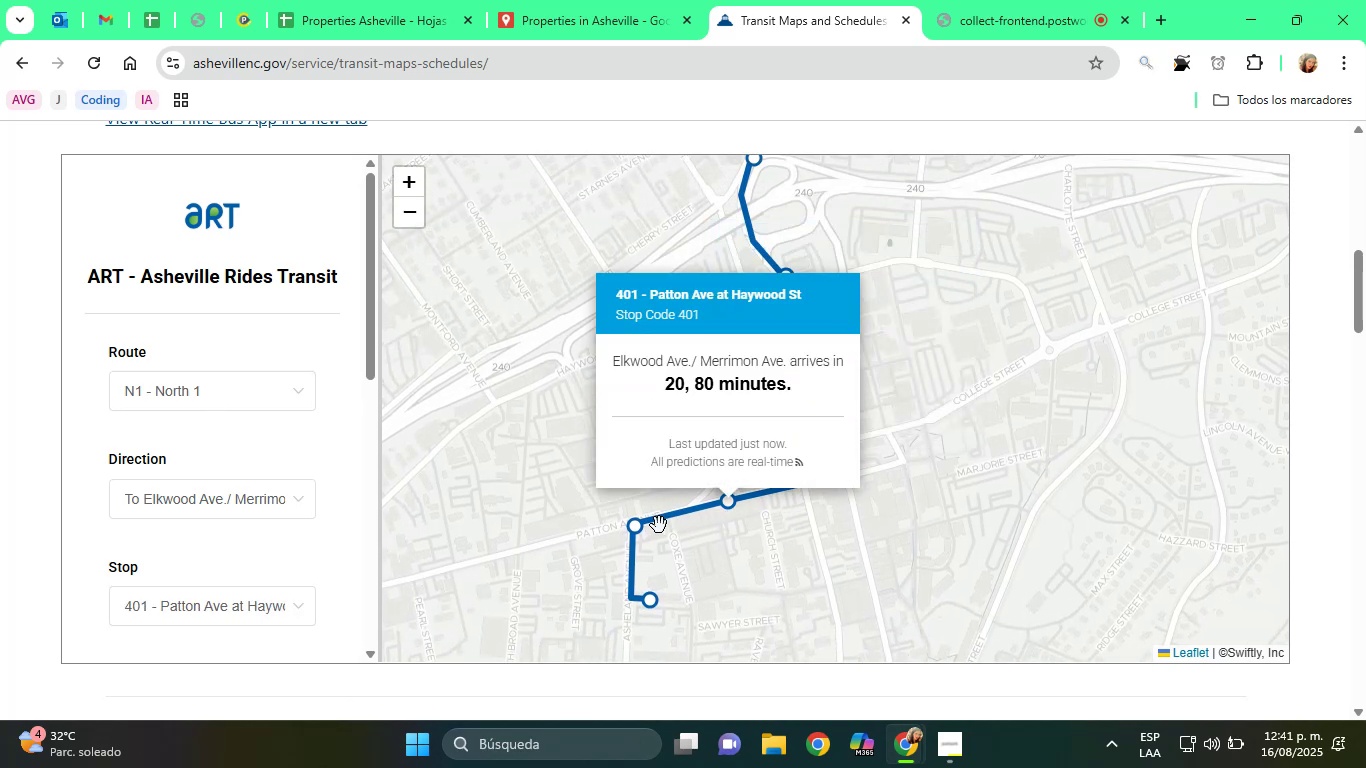 
left_click([631, 531])
 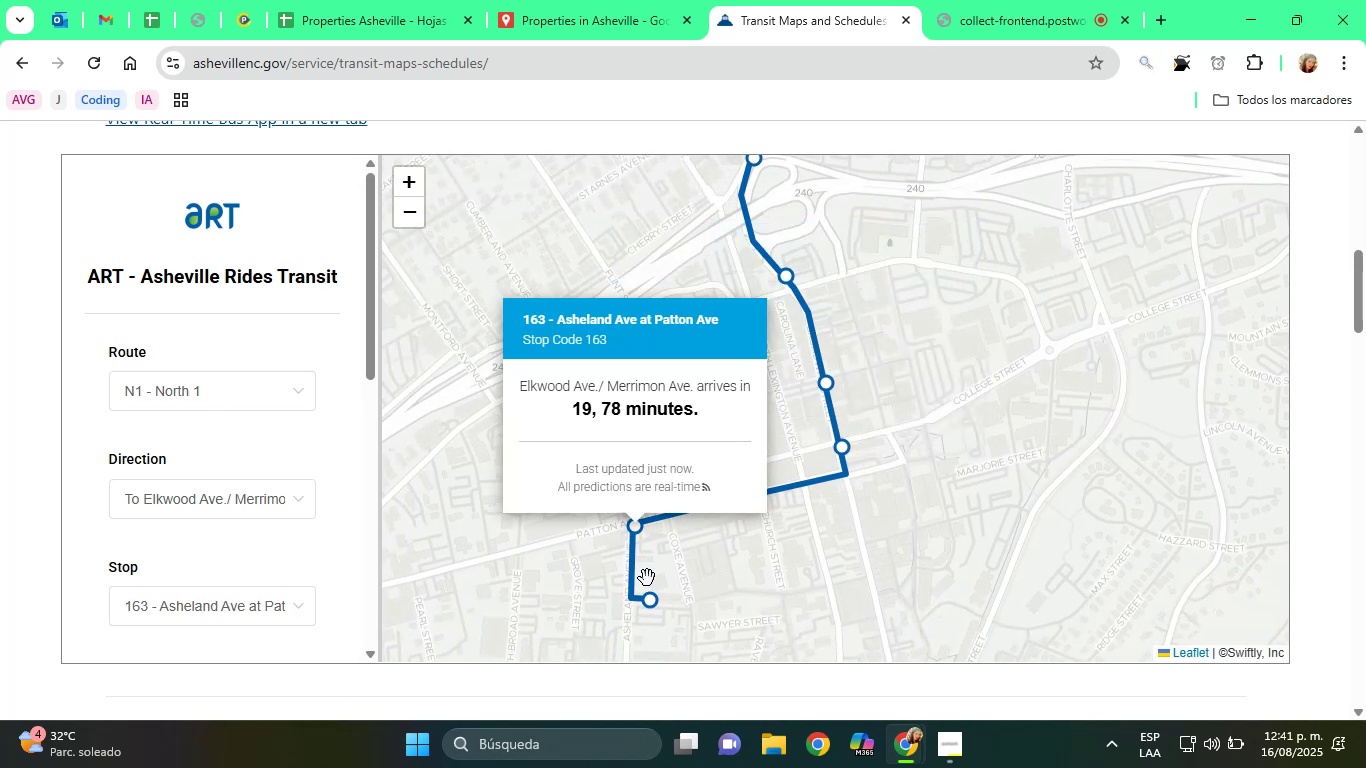 
left_click([652, 597])
 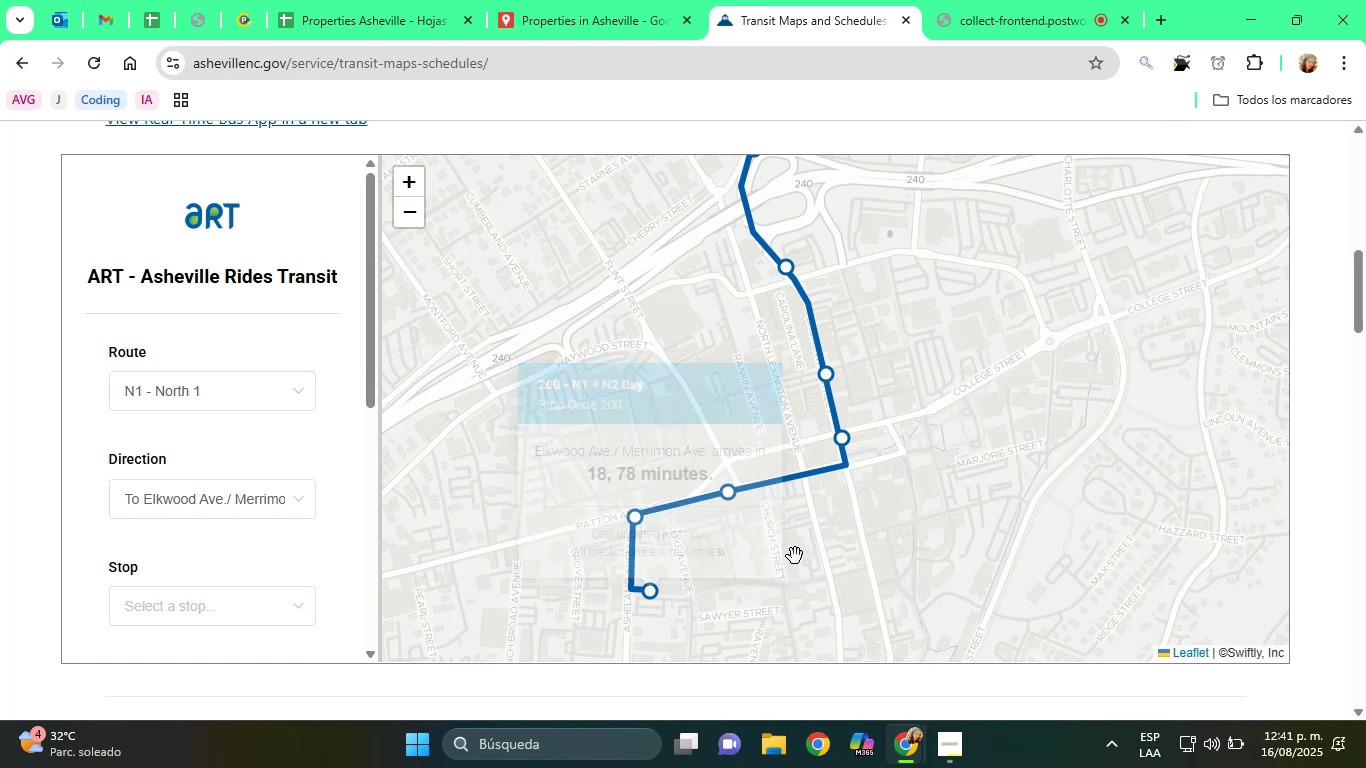 
left_click([728, 492])
 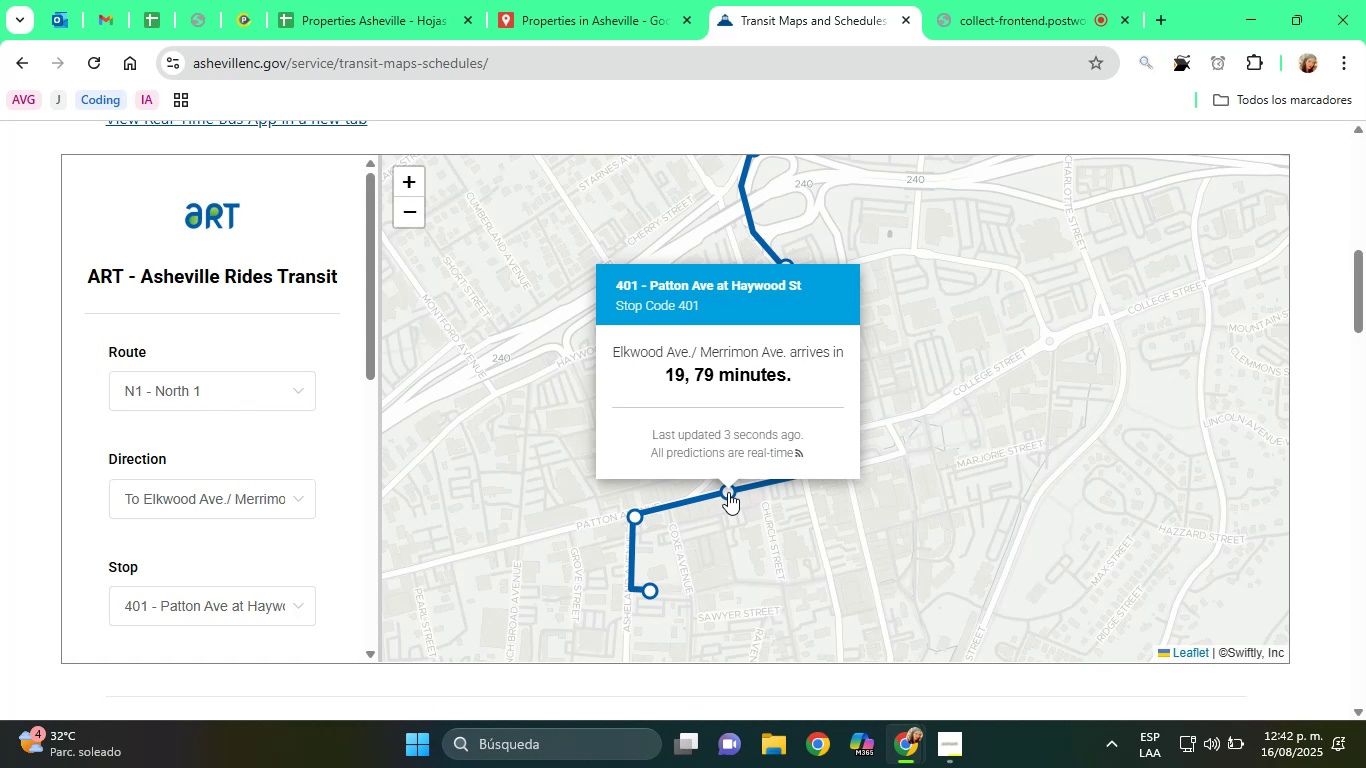 
wait(38.71)
 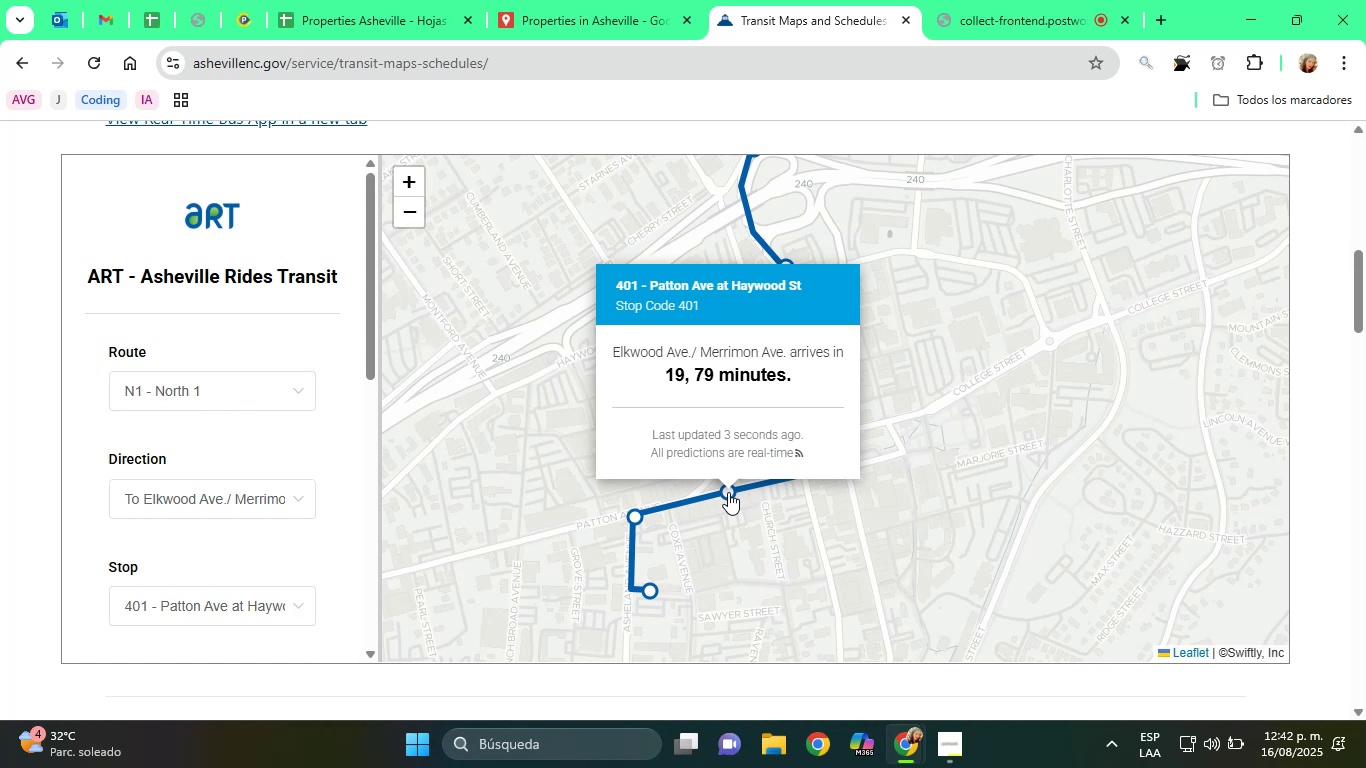 
left_click([1174, 76])
 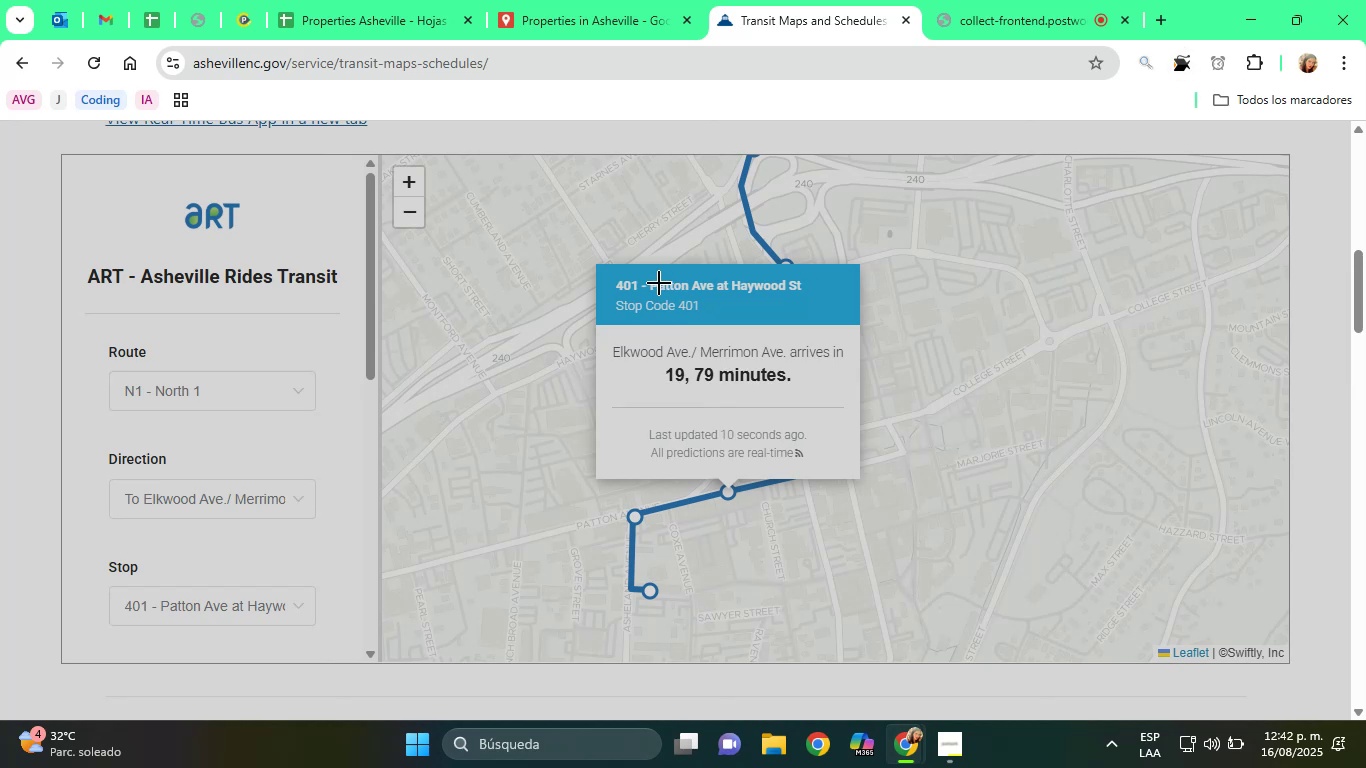 
left_click_drag(start_coordinate=[645, 273], to_coordinate=[815, 302])
 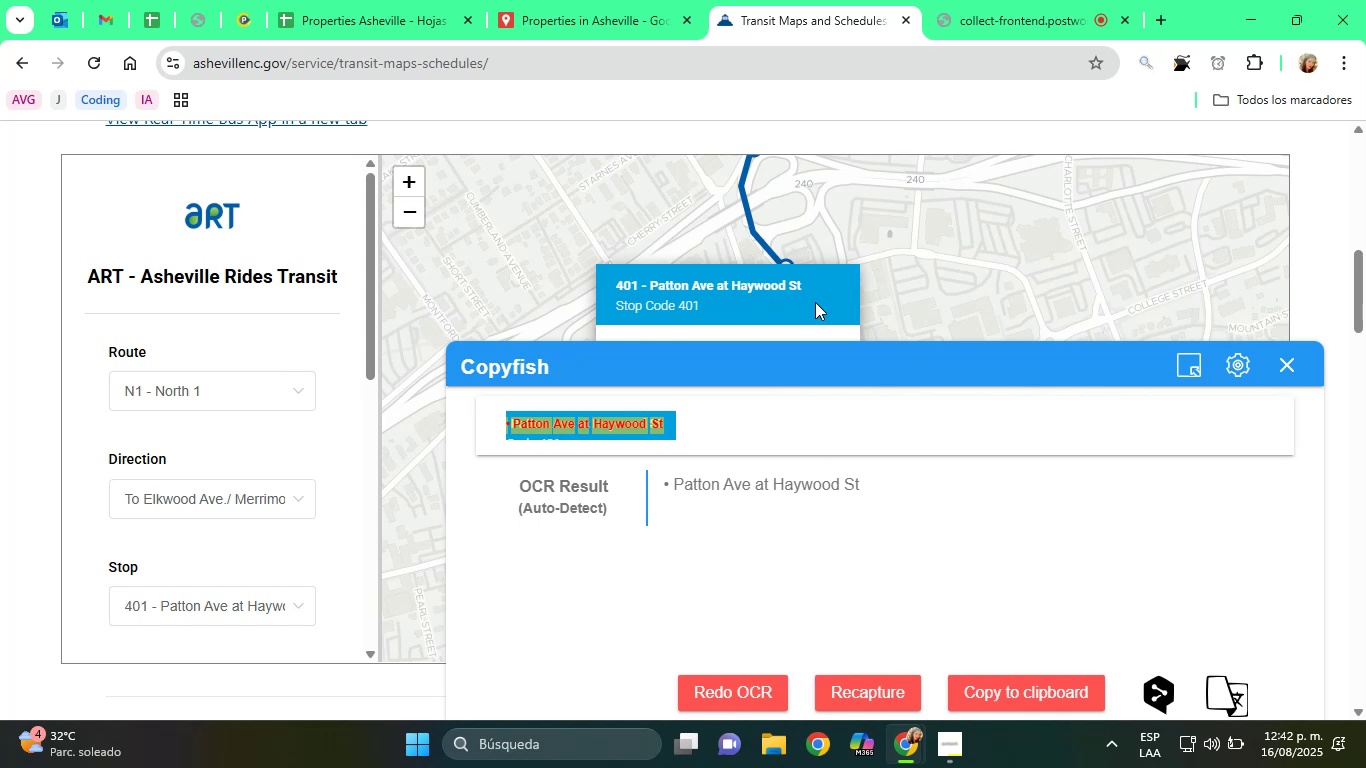 
wait(19.57)
 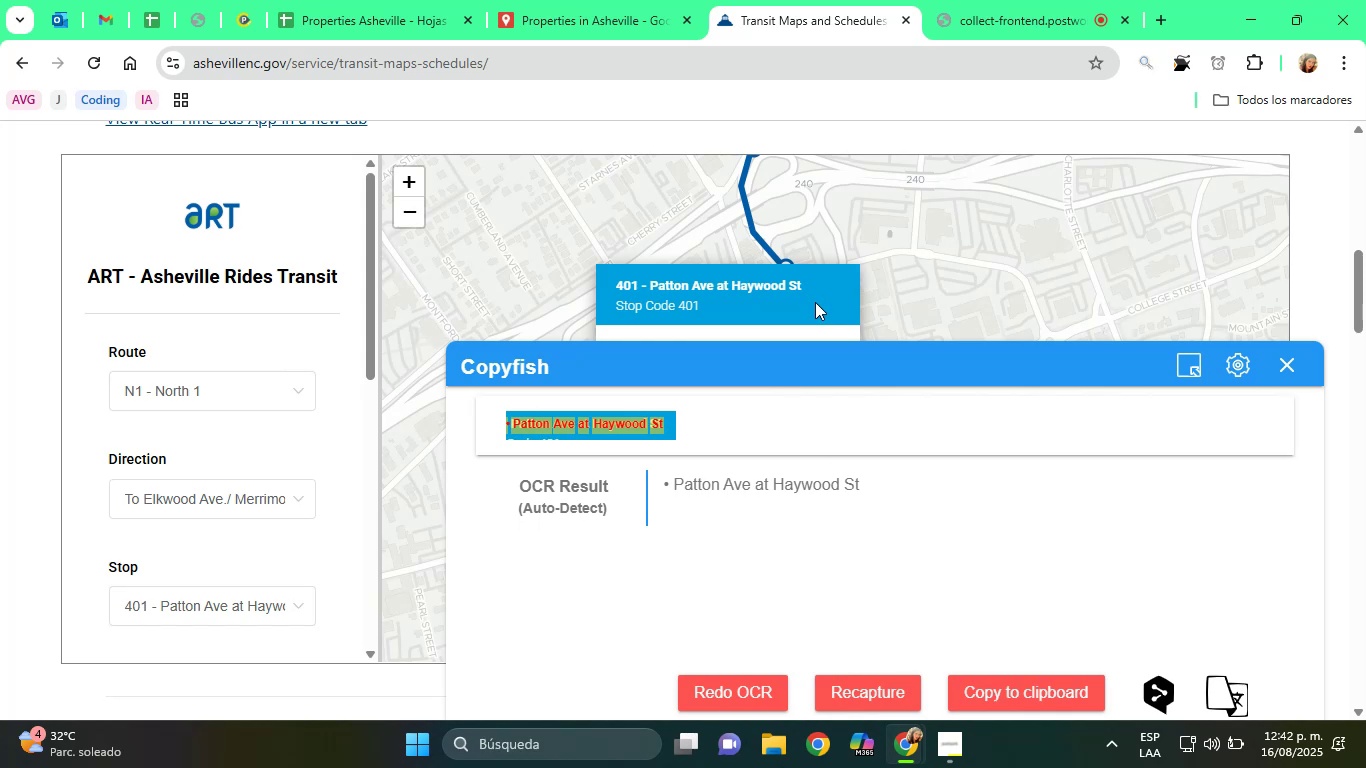 
left_click_drag(start_coordinate=[674, 488], to_coordinate=[870, 484])
 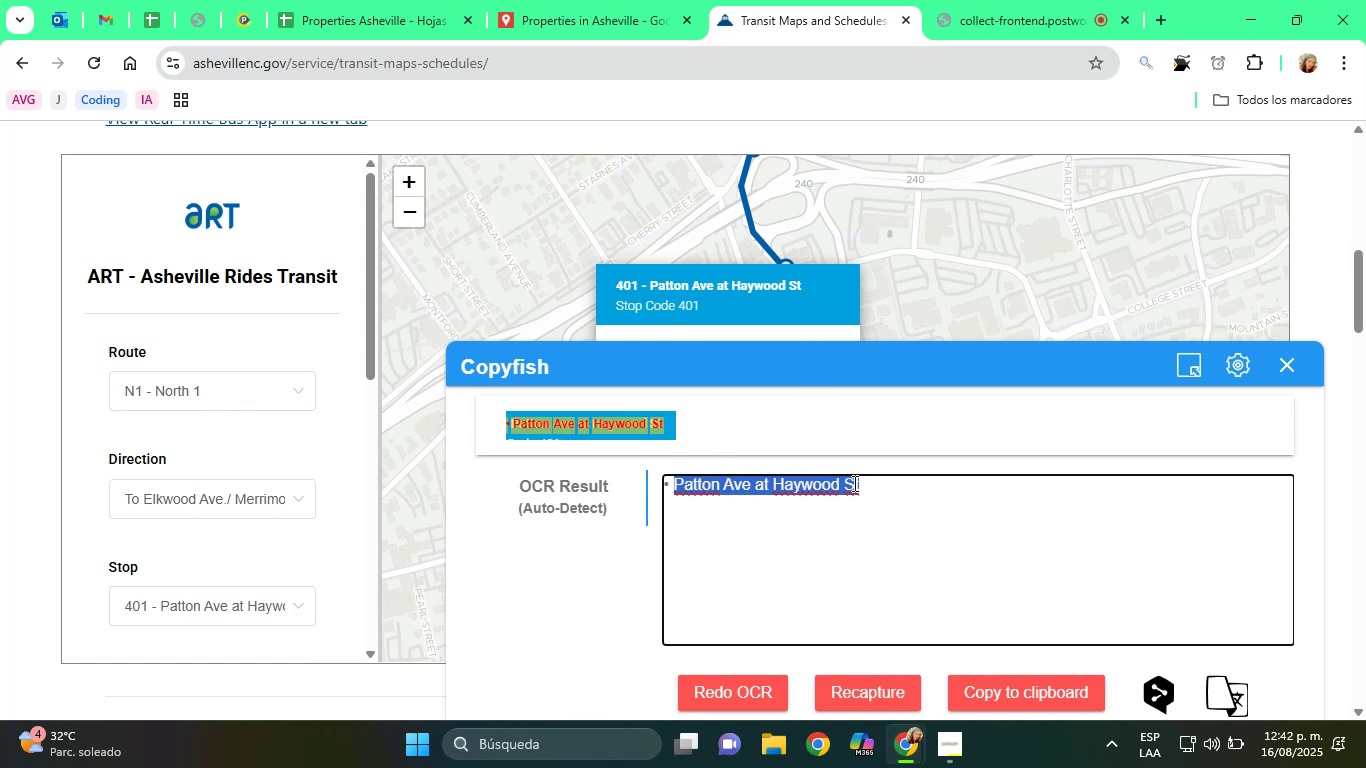 
right_click([847, 482])
 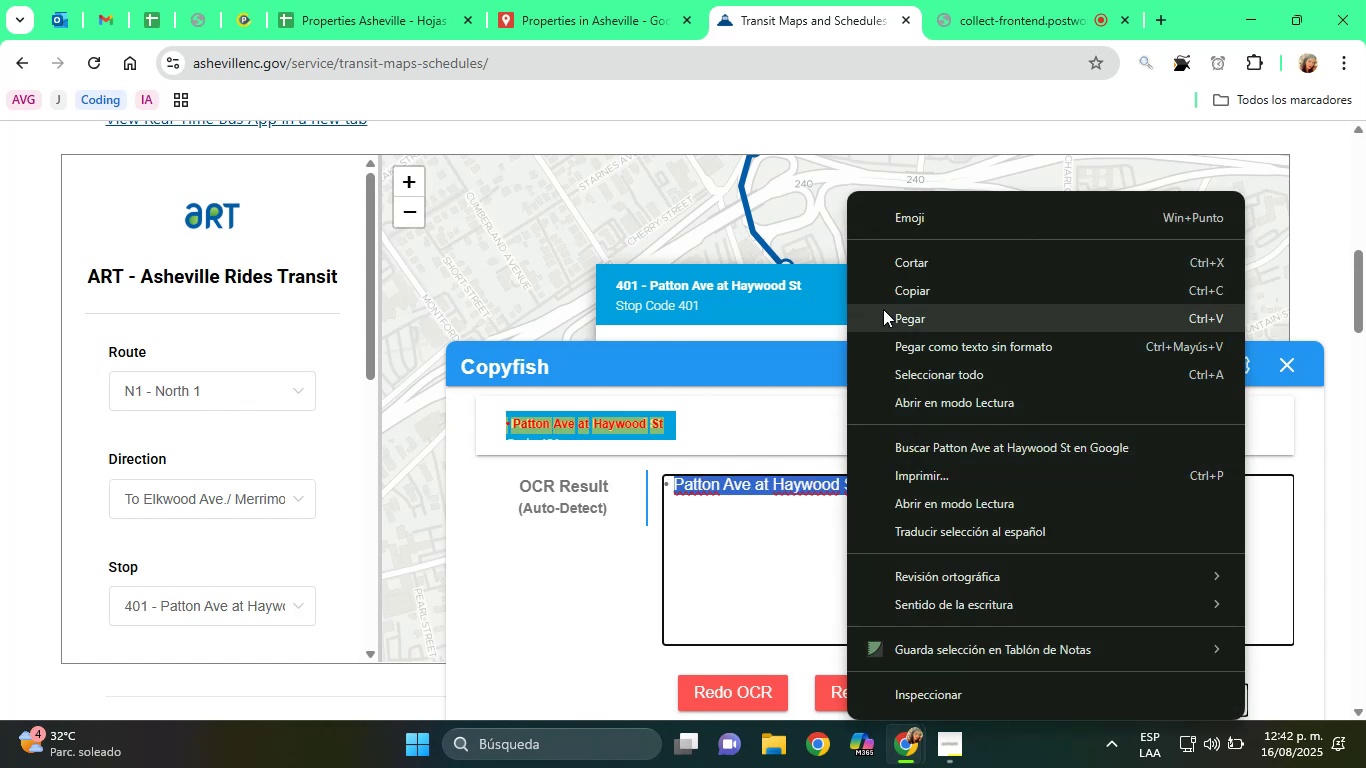 
left_click([886, 289])
 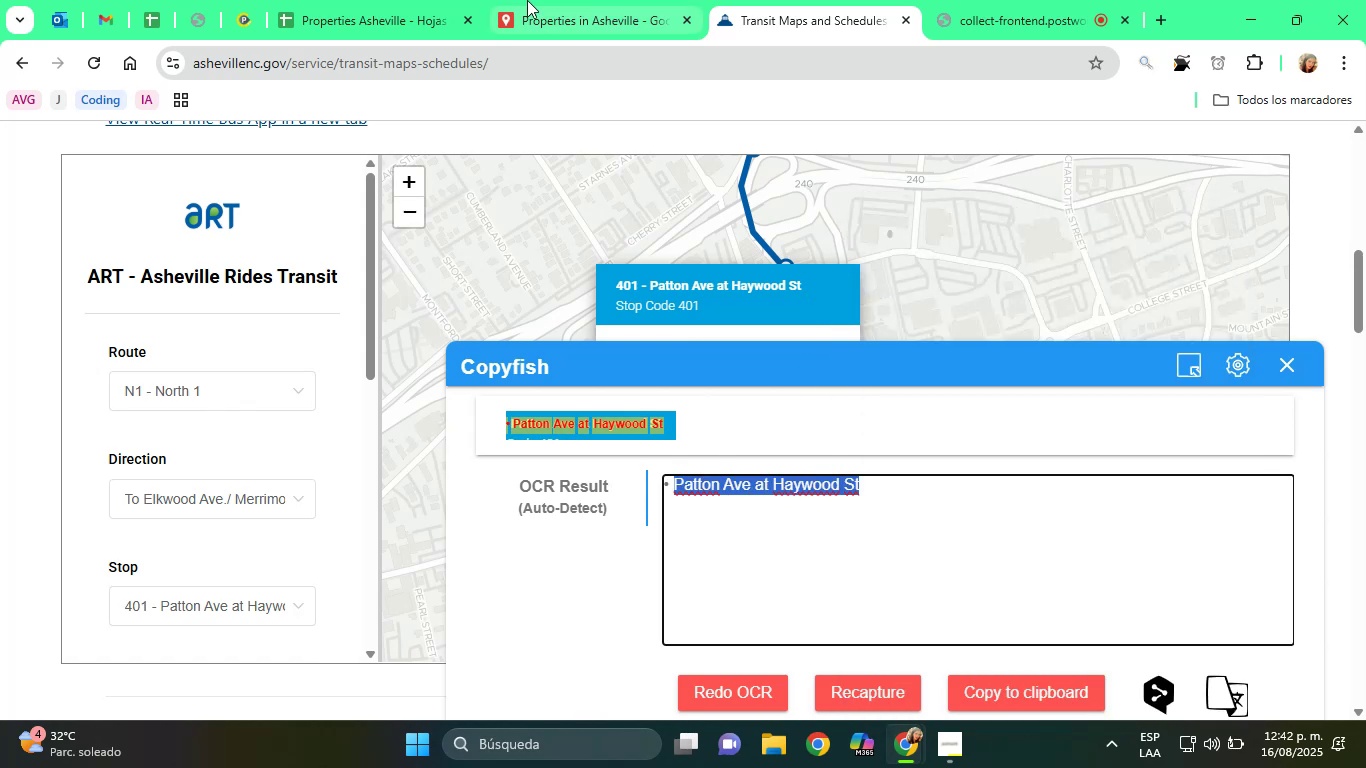 
left_click([370, 0])
 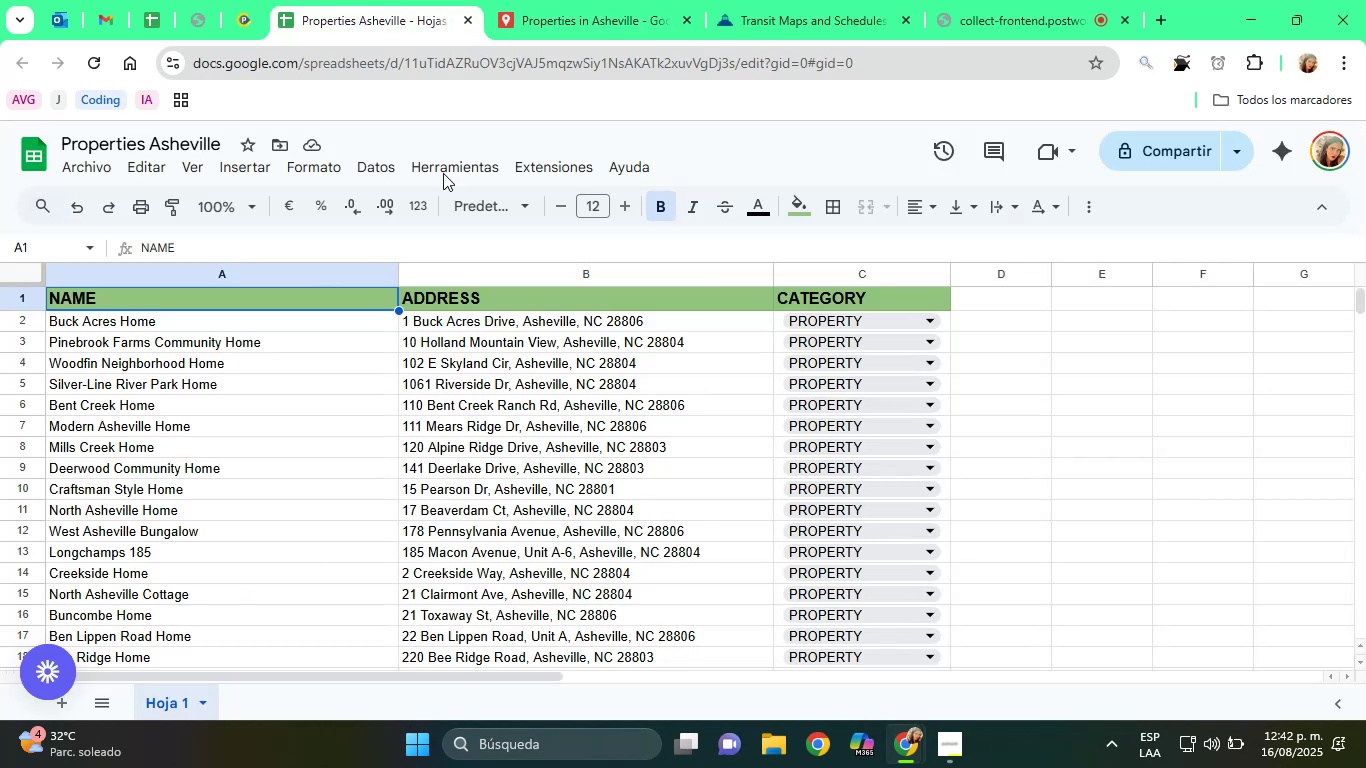 
left_click([562, 19])
 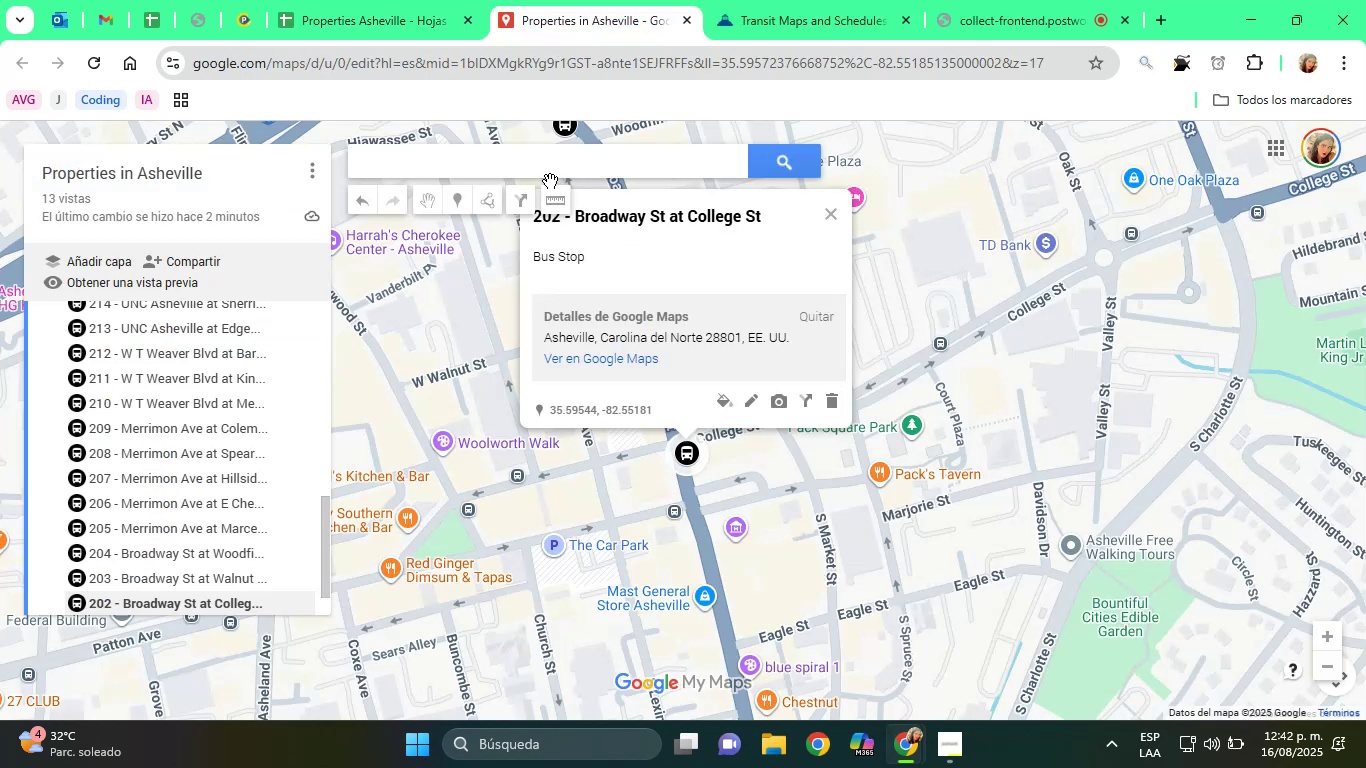 
right_click([518, 167])
 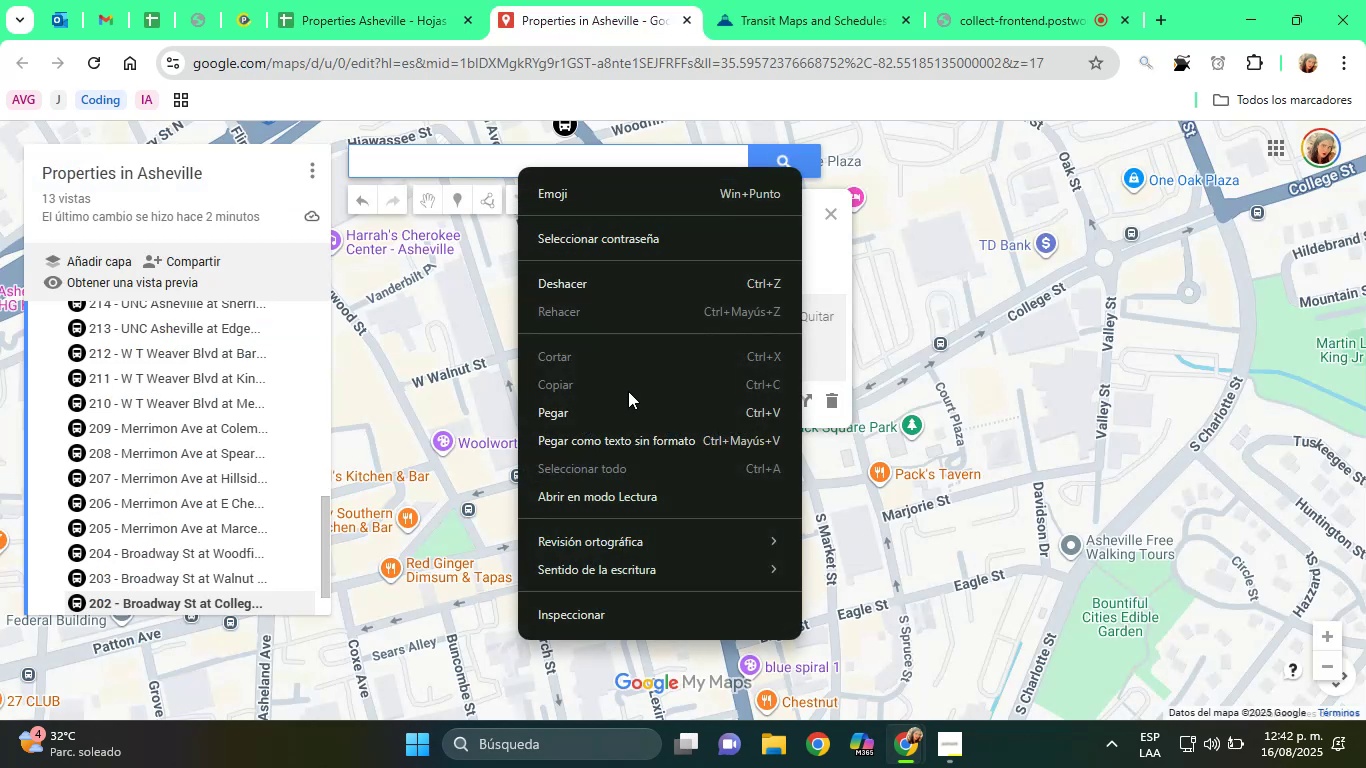 
left_click([634, 411])
 